 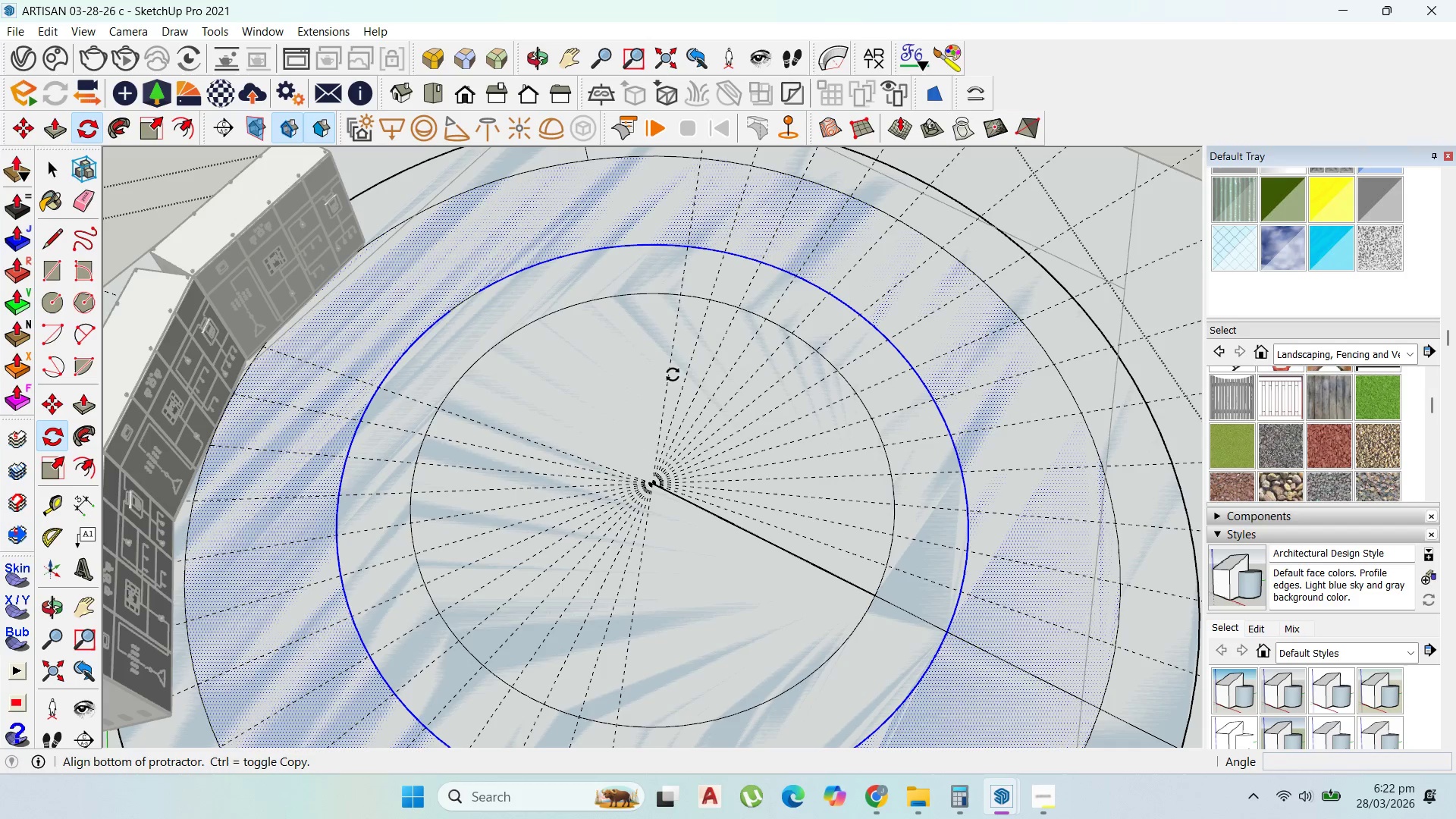 
scroll: coordinate [676, 372], scroll_direction: up, amount: 1.0
 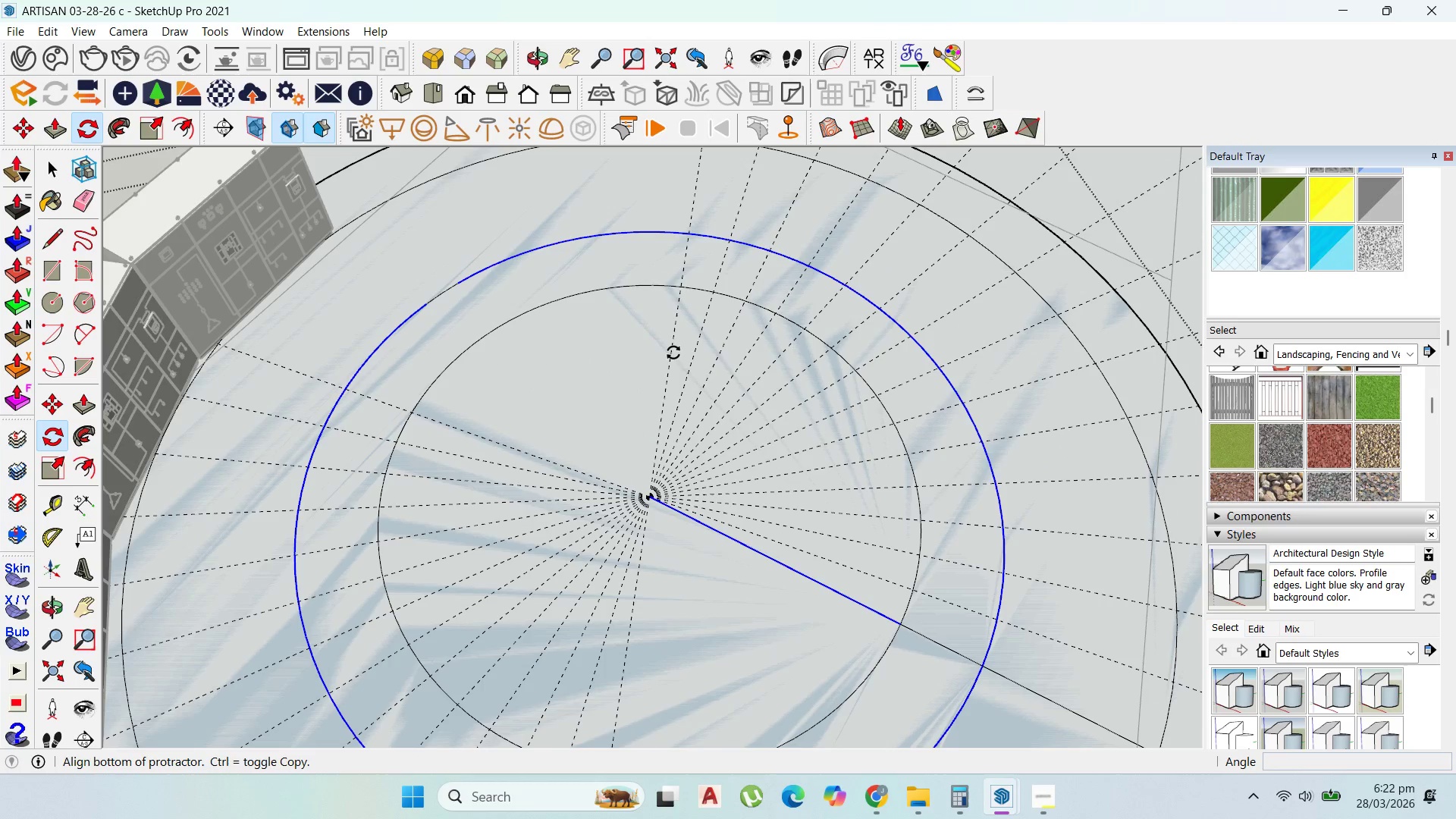 
left_click([673, 352])
 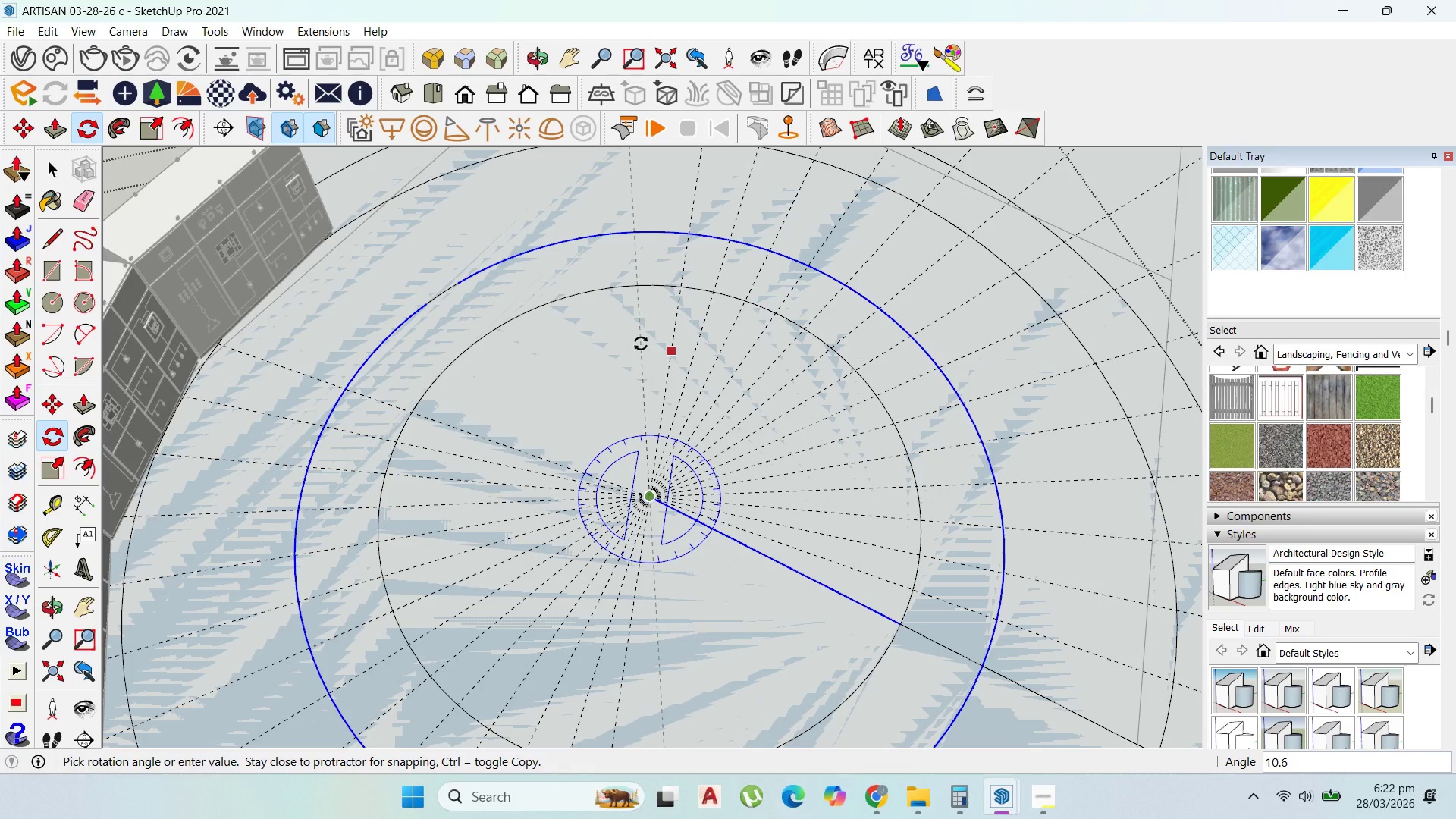 
key(8)
 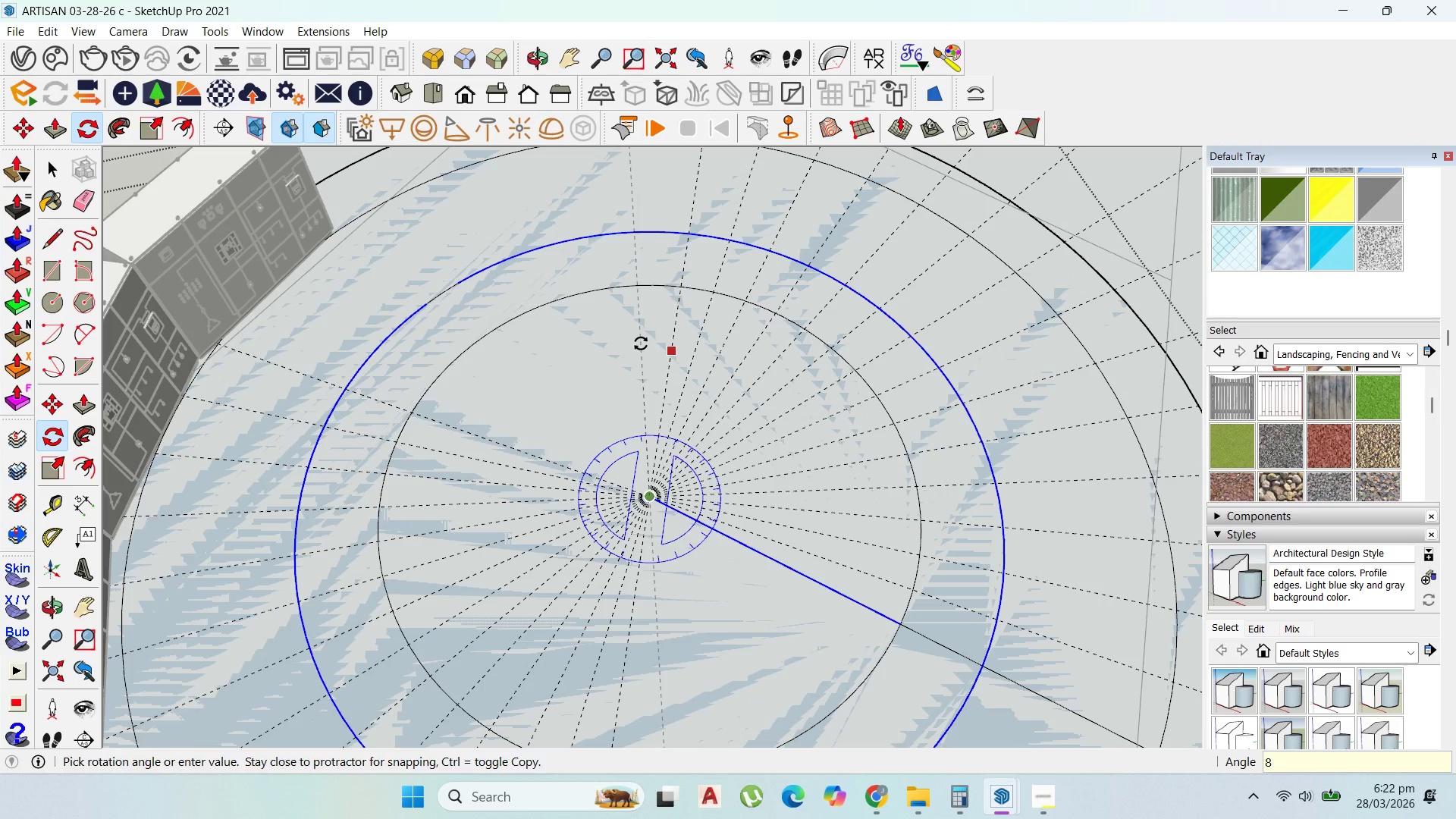 
key(Enter)
 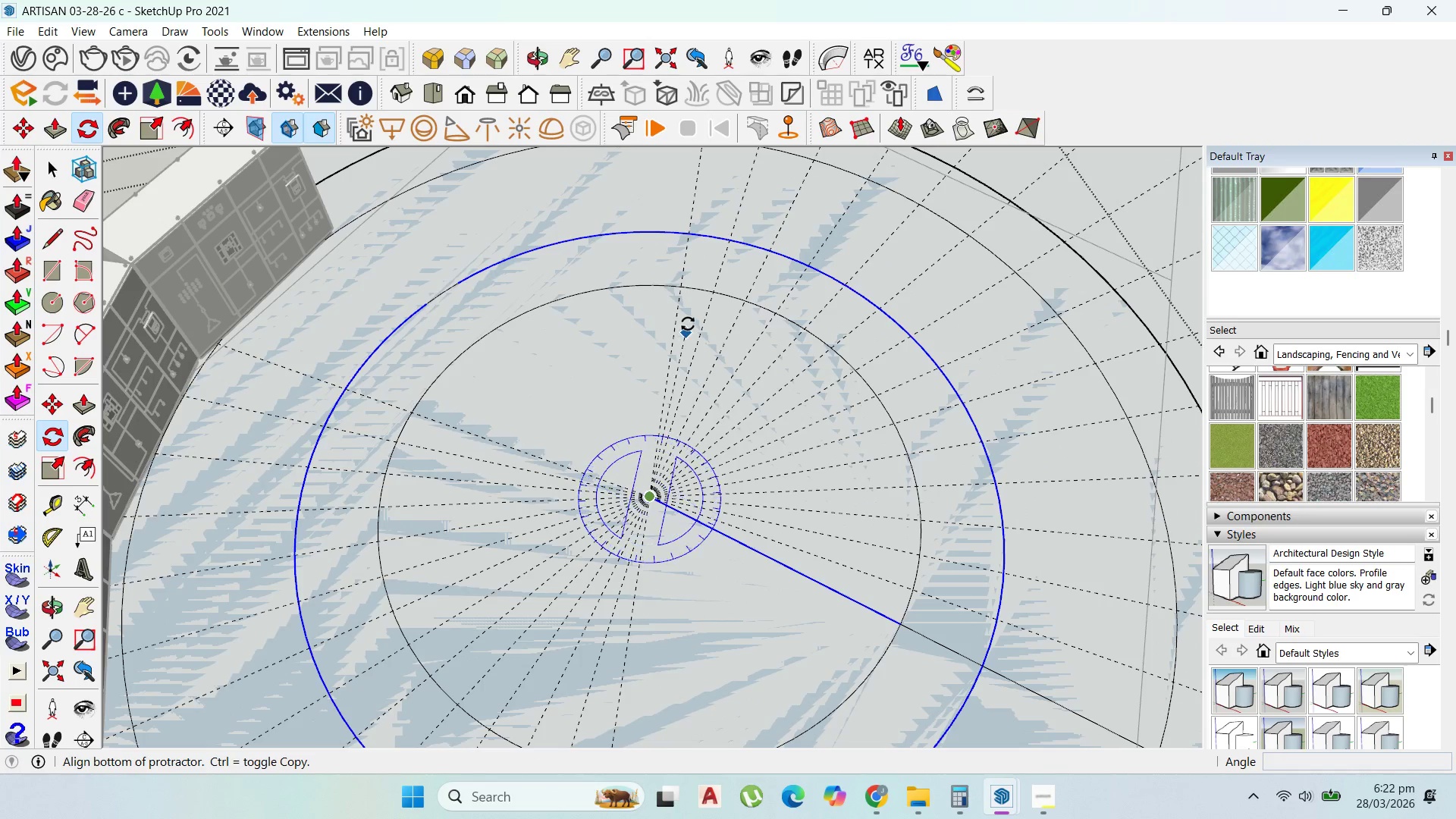 
left_click([676, 317])
 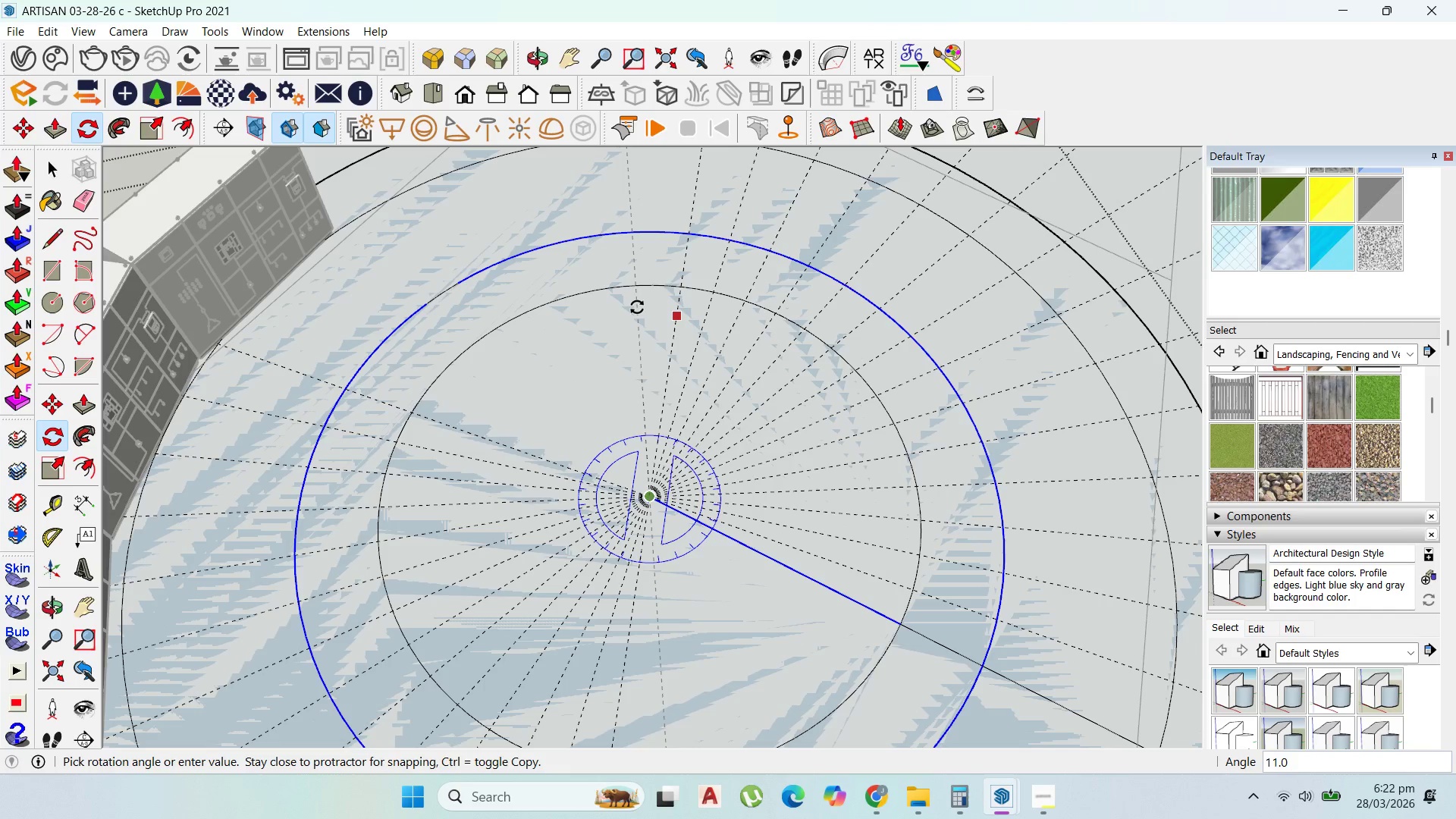 
key(8)
 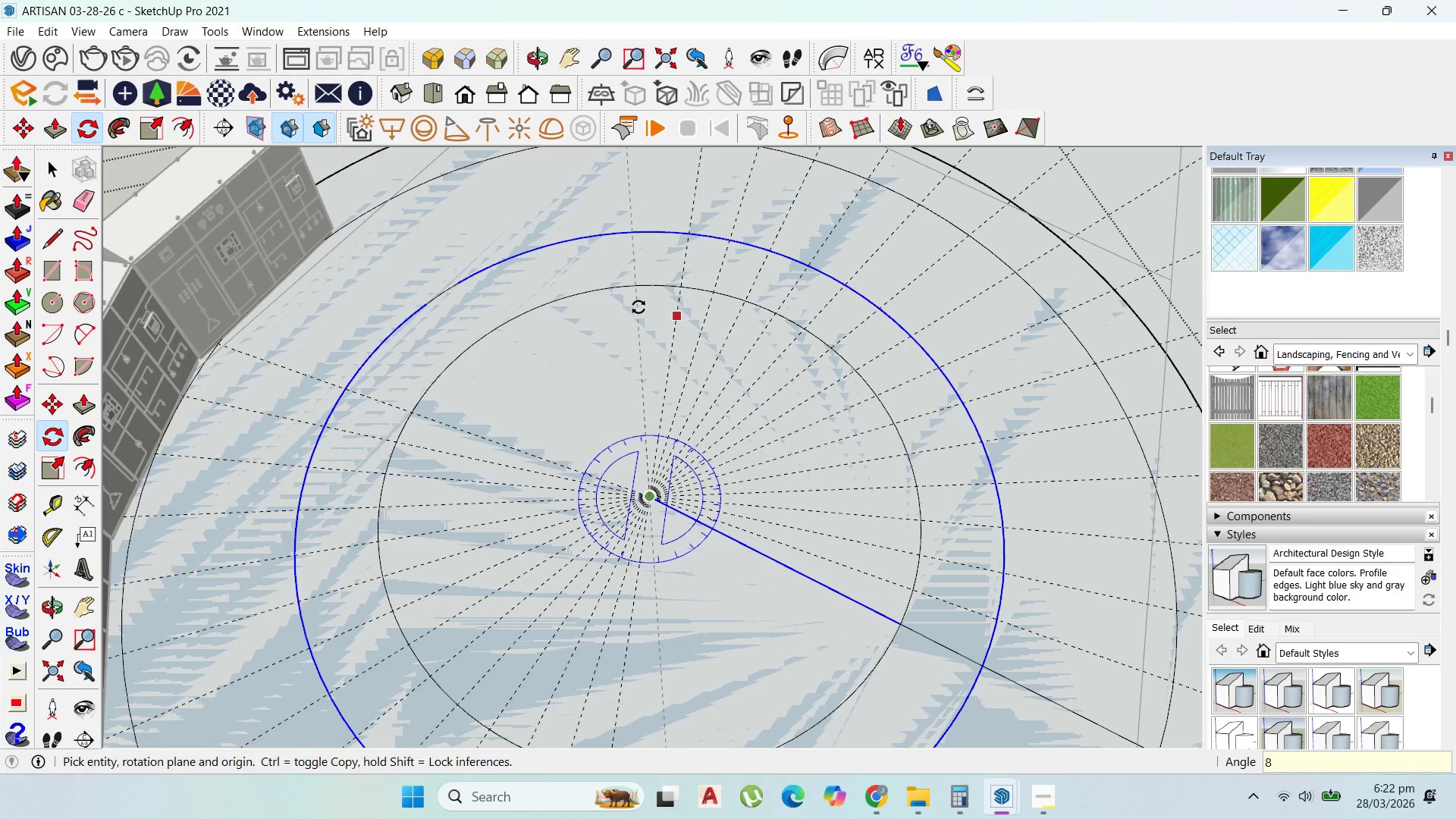 
key(Enter)
 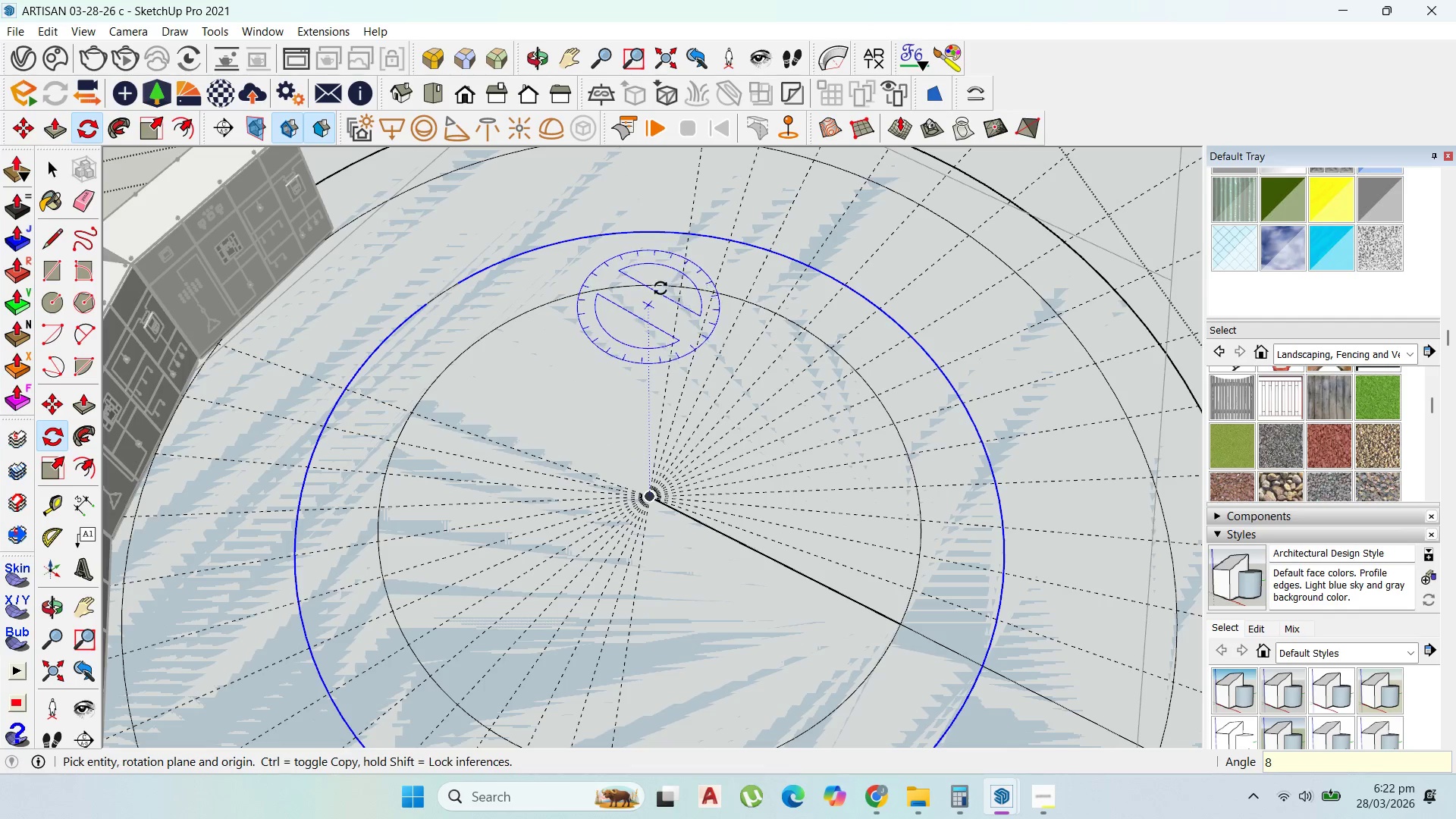 
scroll: coordinate [664, 403], scroll_direction: none, amount: 0.0
 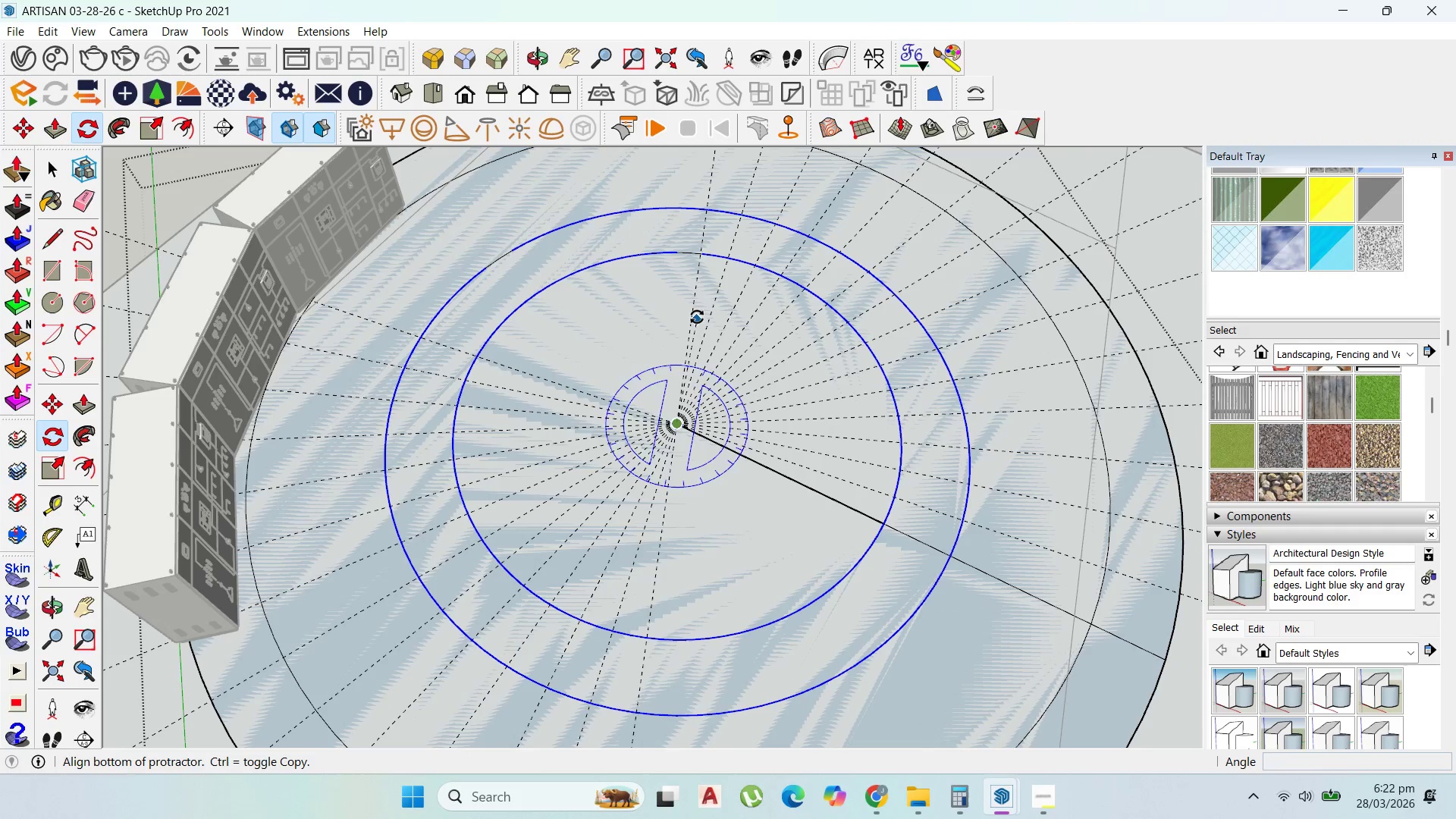 
left_click([696, 306])
 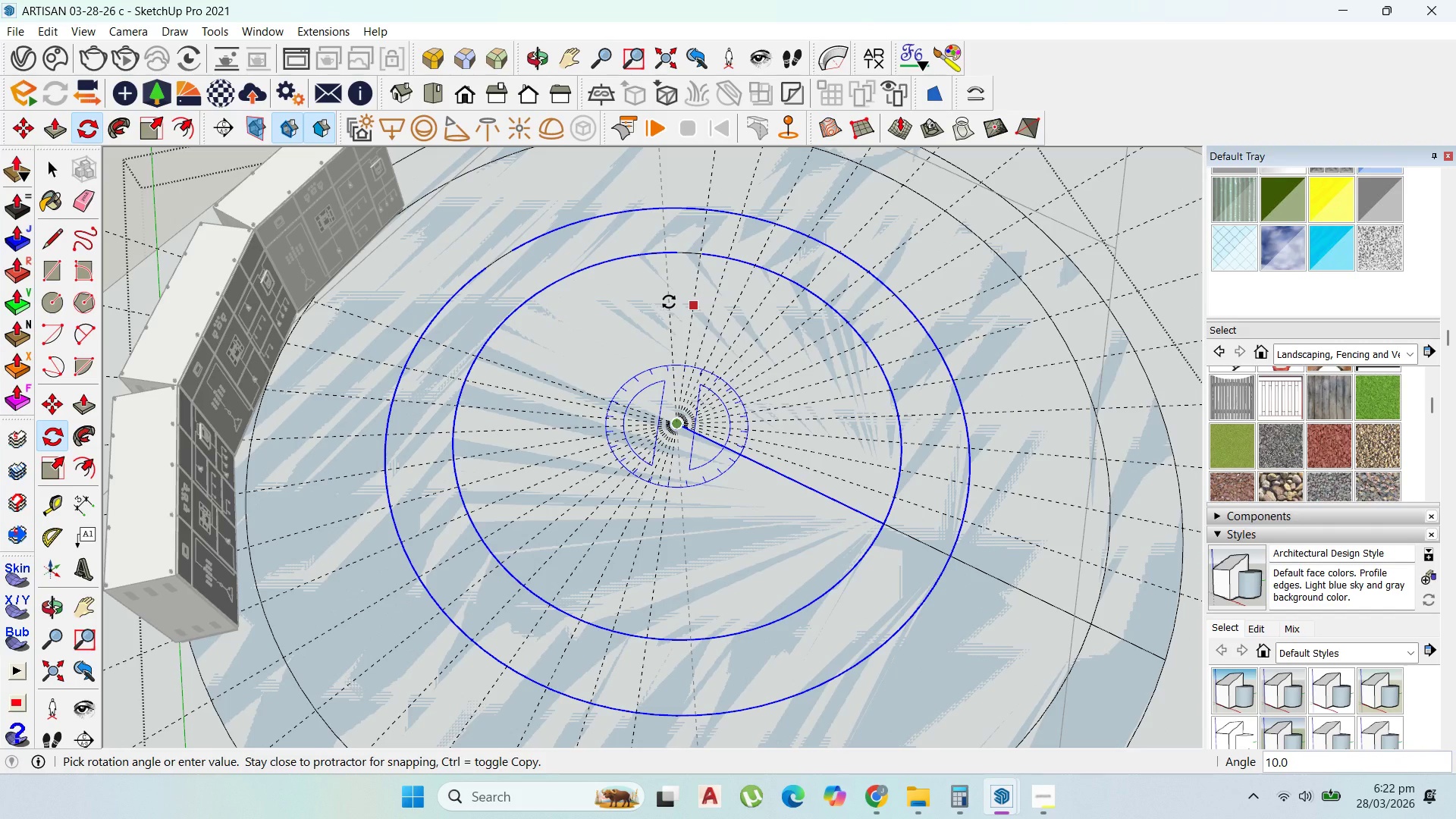 
key(8)
 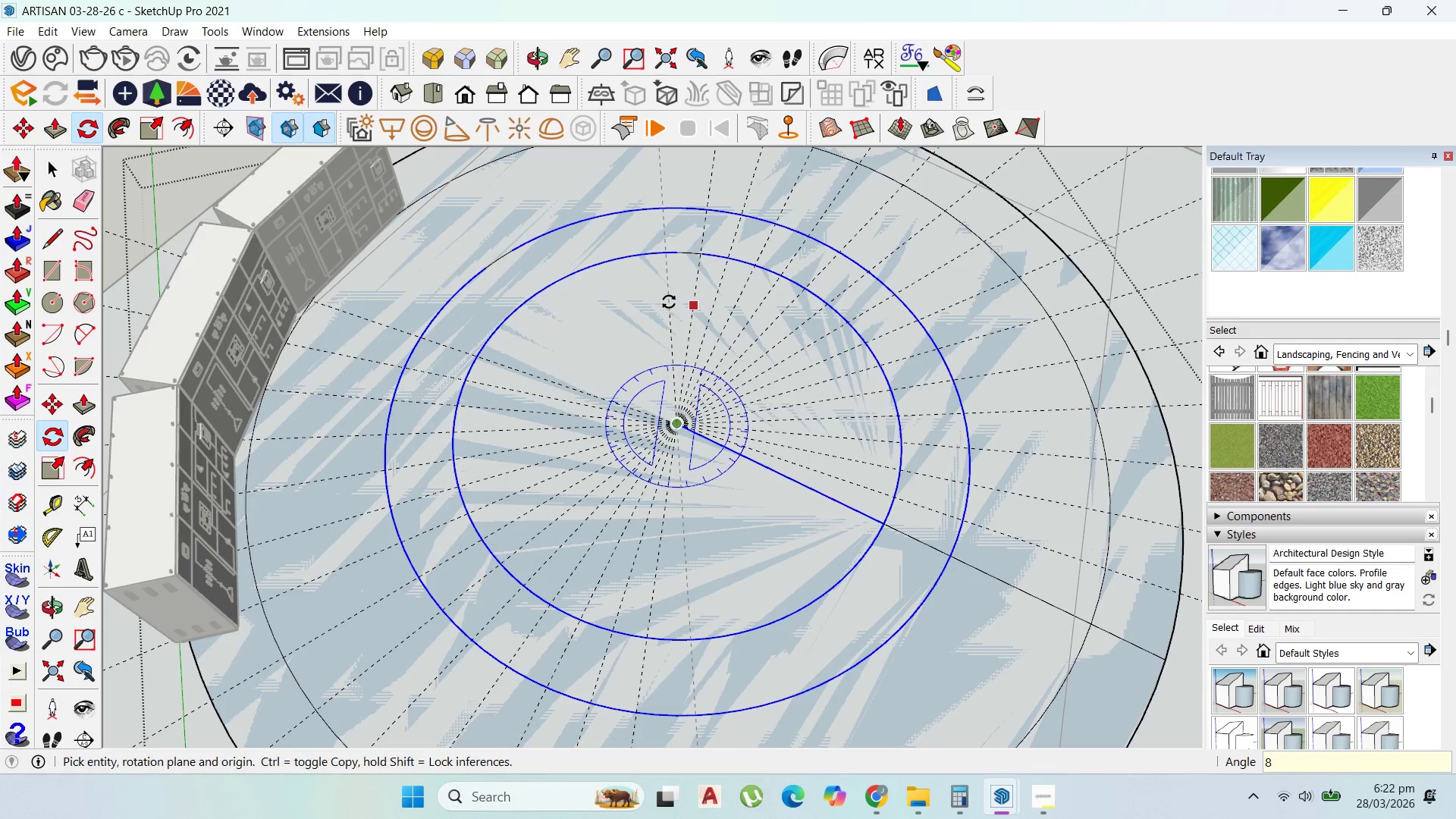 
key(Enter)
 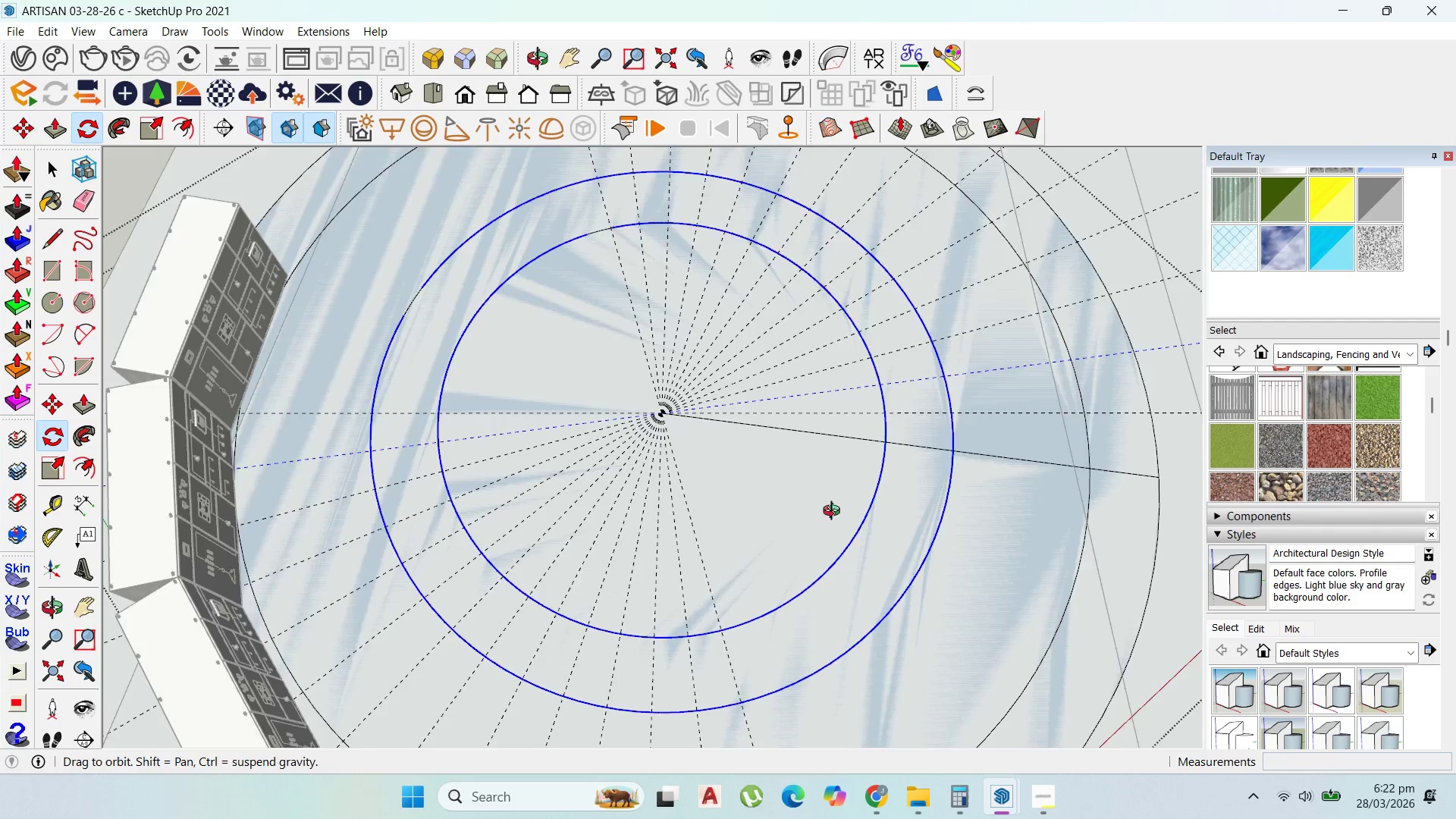 
scroll: coordinate [655, 405], scroll_direction: up, amount: 2.0
 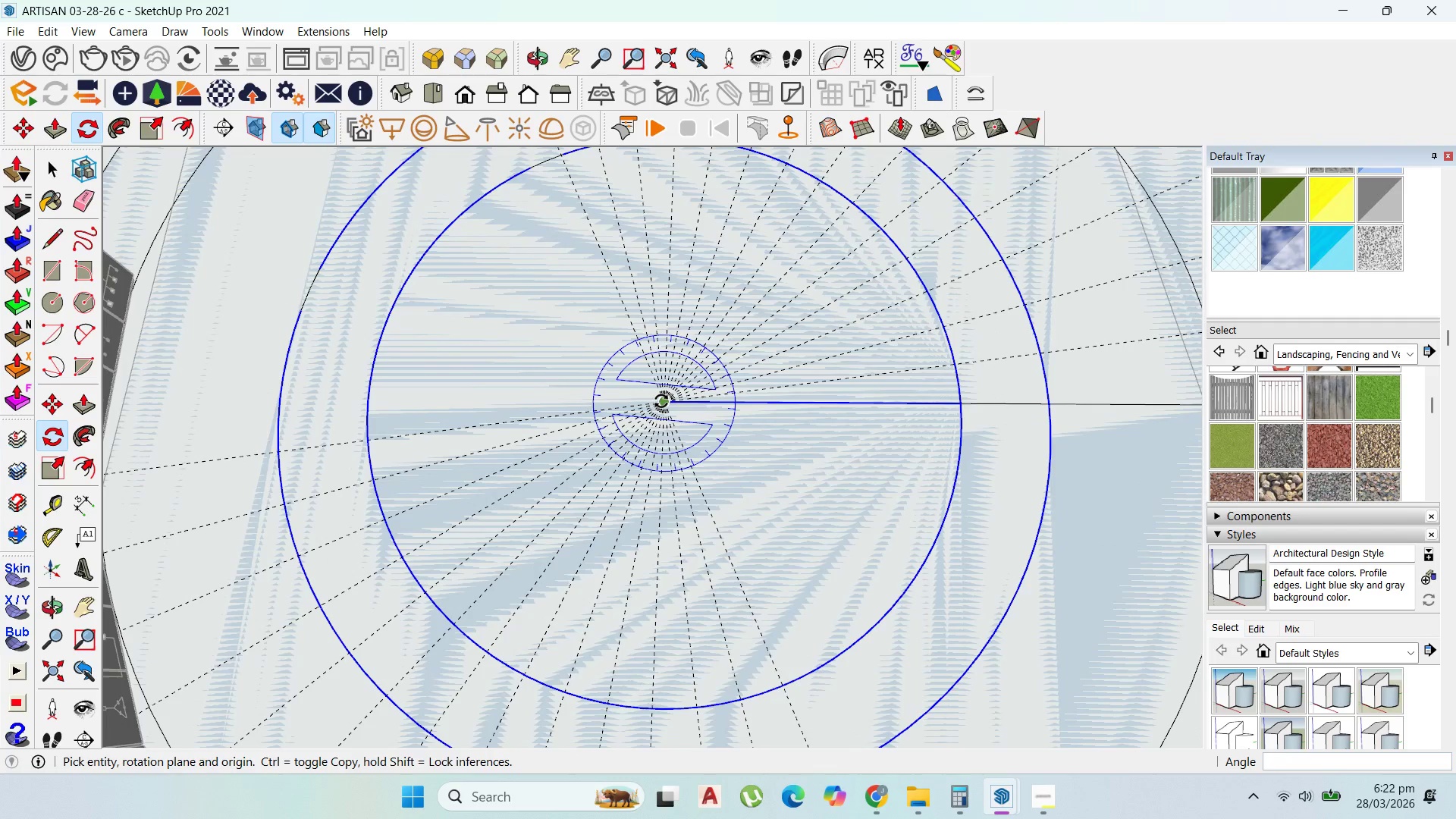 
left_click_drag(start_coordinate=[663, 400], to_coordinate=[667, 400])
 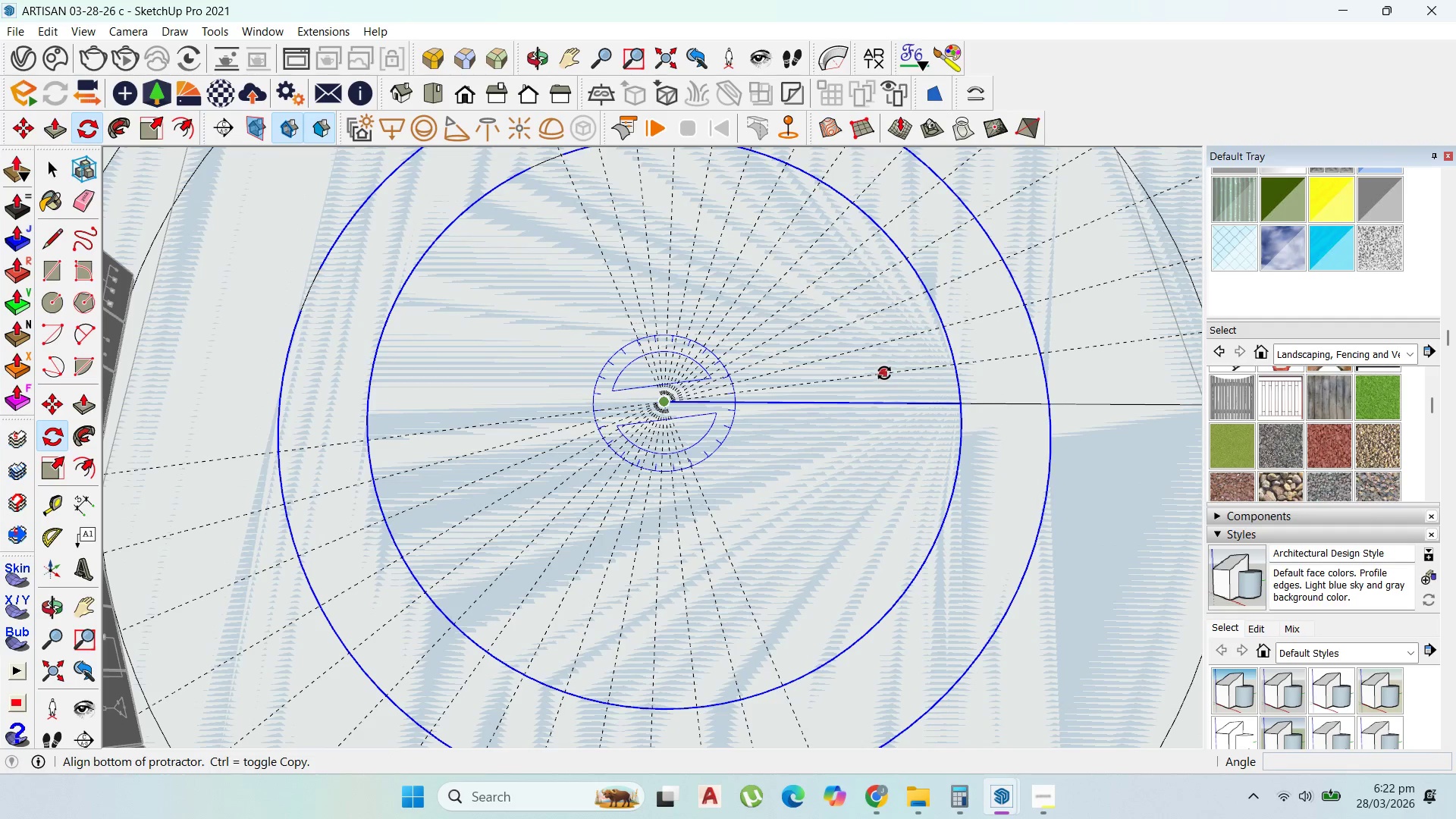 
left_click([885, 371])
 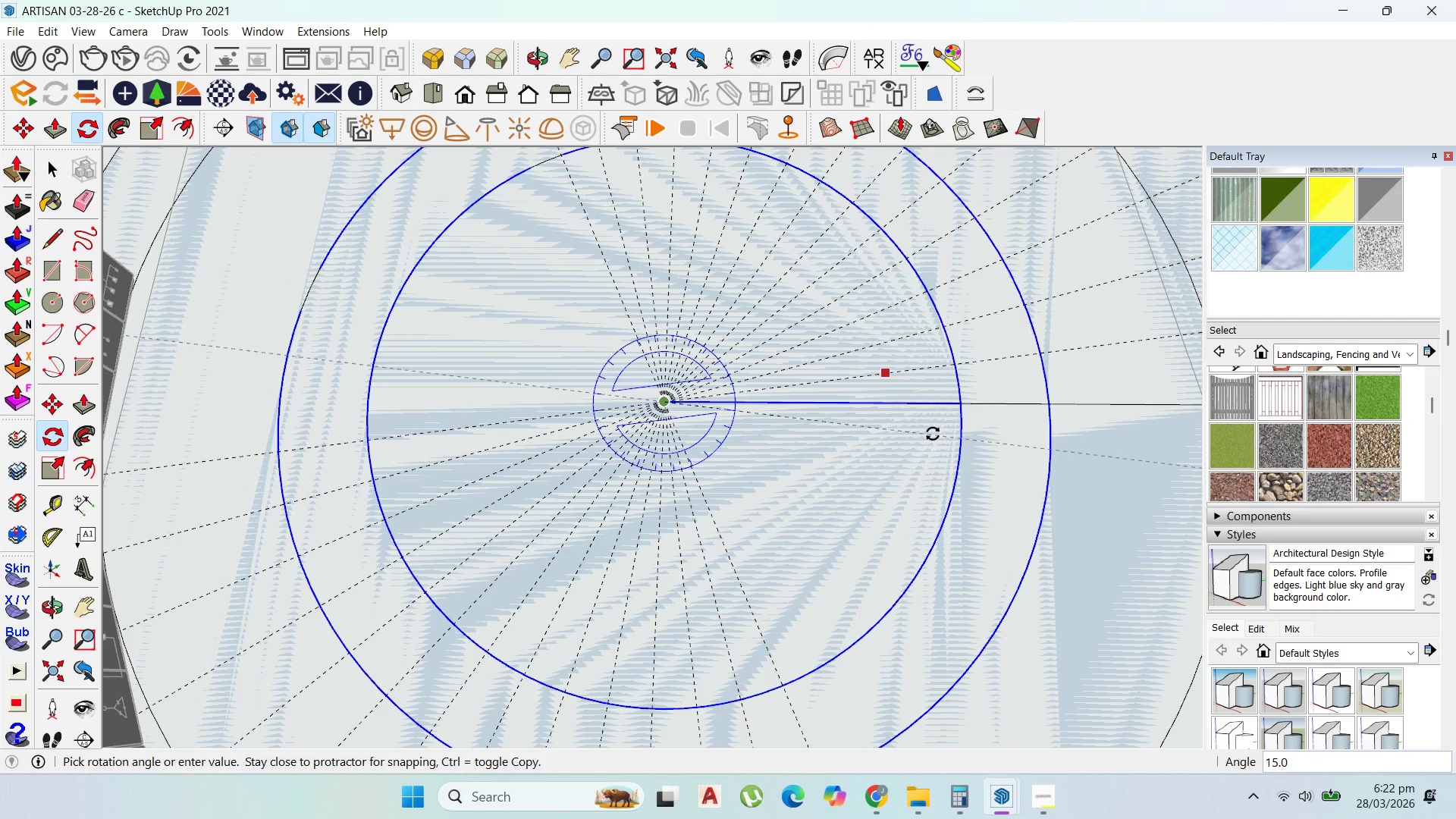 
scroll: coordinate [878, 409], scroll_direction: down, amount: 9.0
 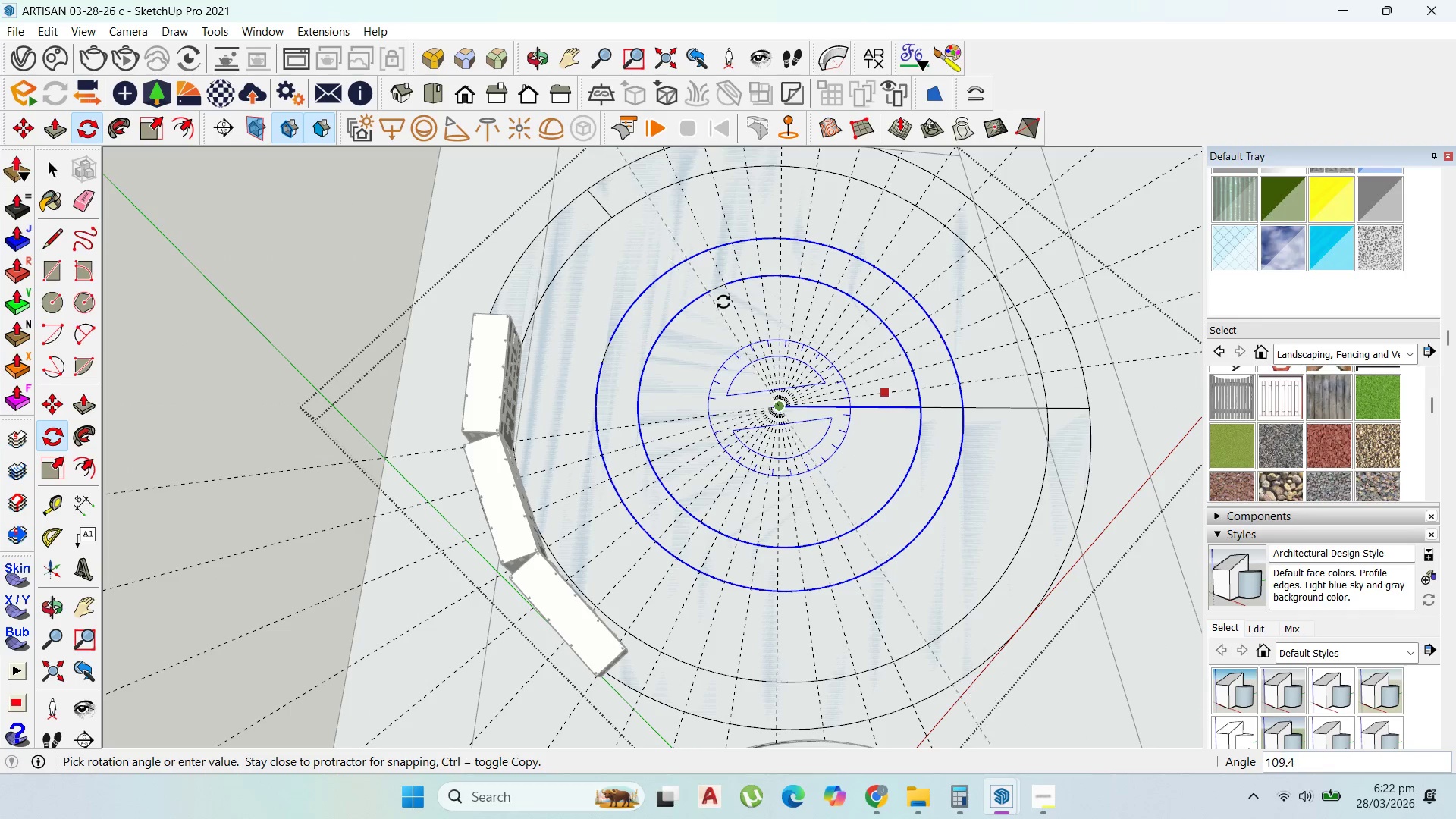 
key(Escape)
 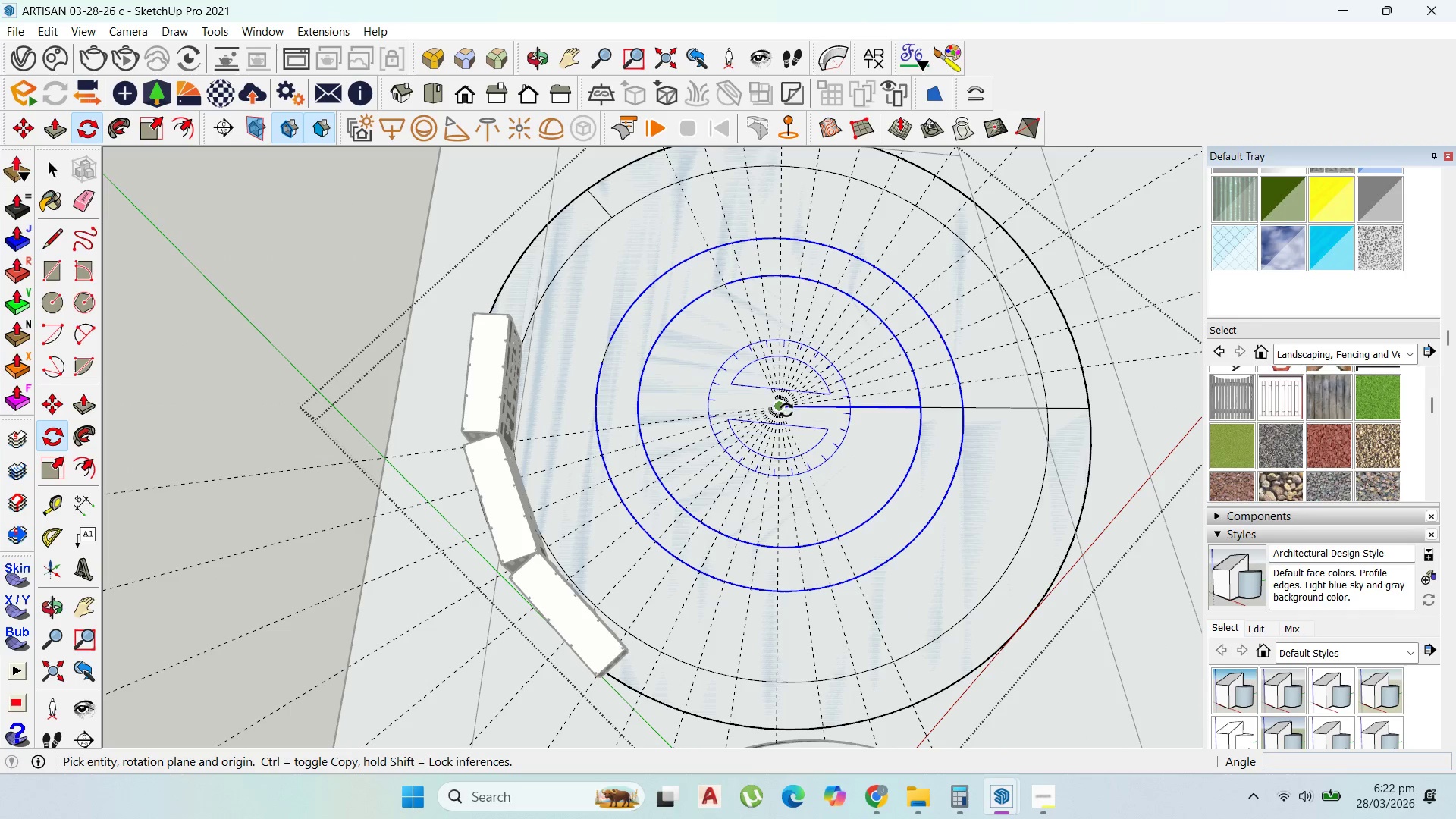 
left_click_drag(start_coordinate=[786, 410], to_coordinate=[782, 407])
 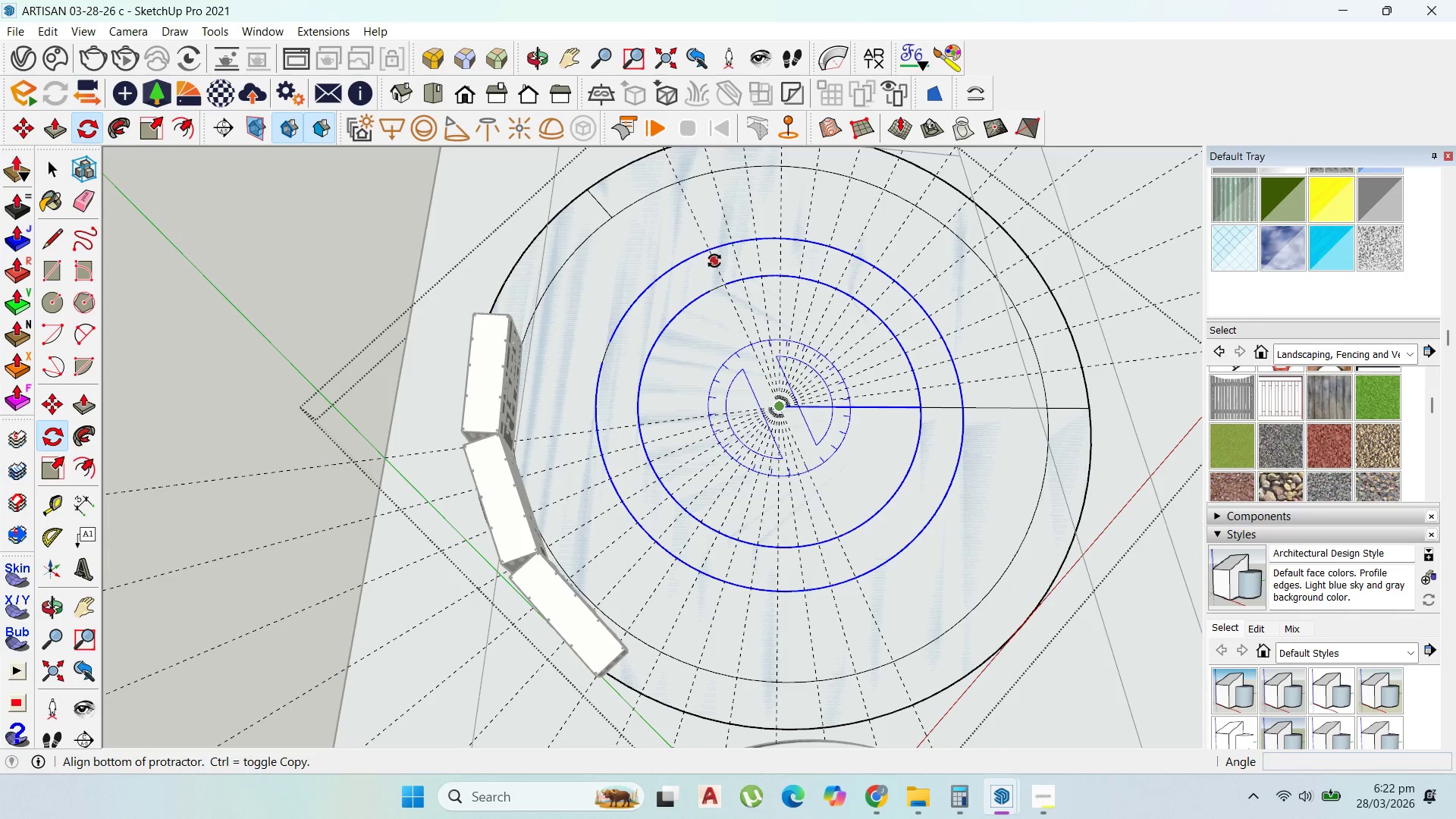 
left_click([714, 261])
 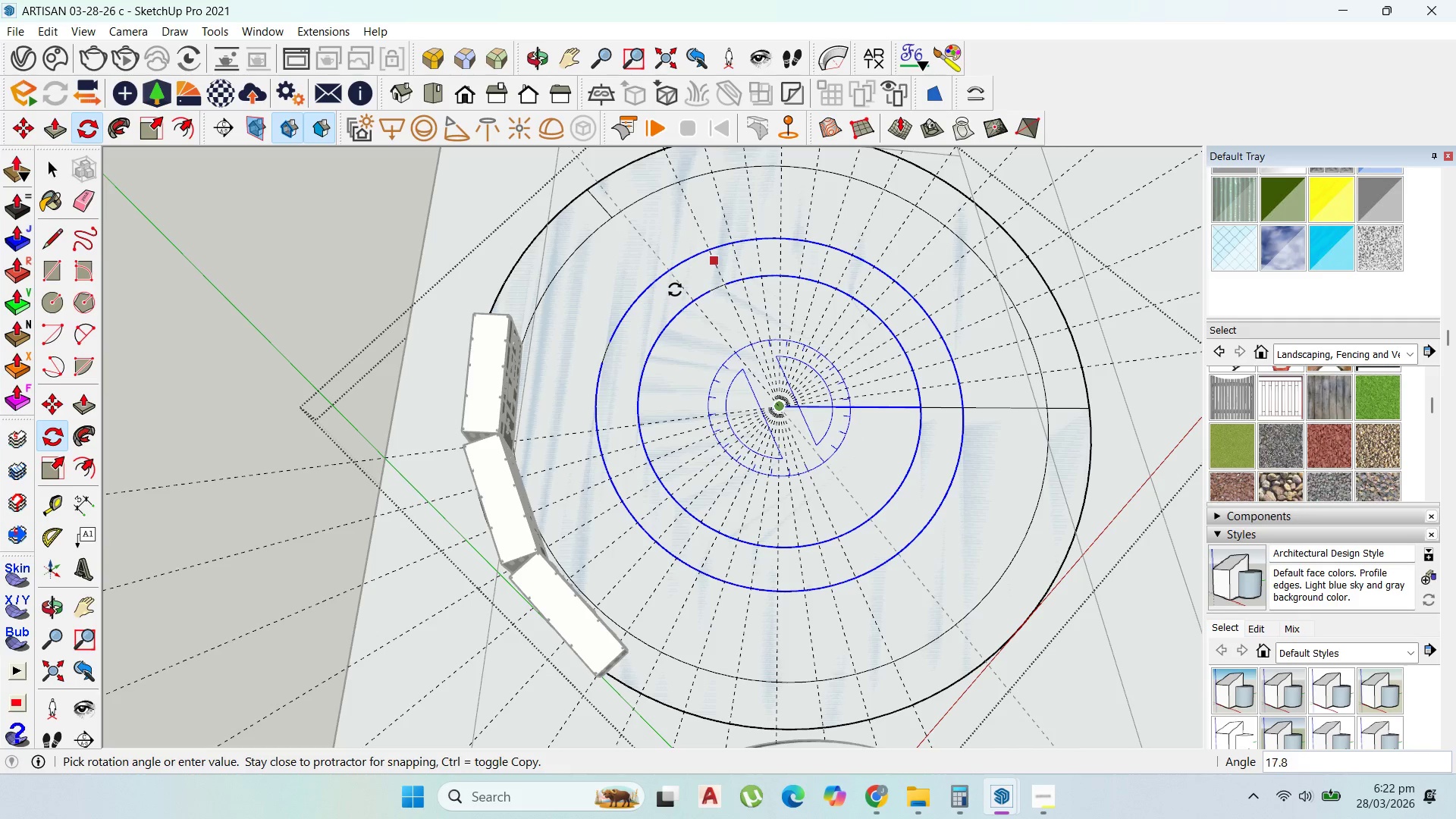 
key(8)
 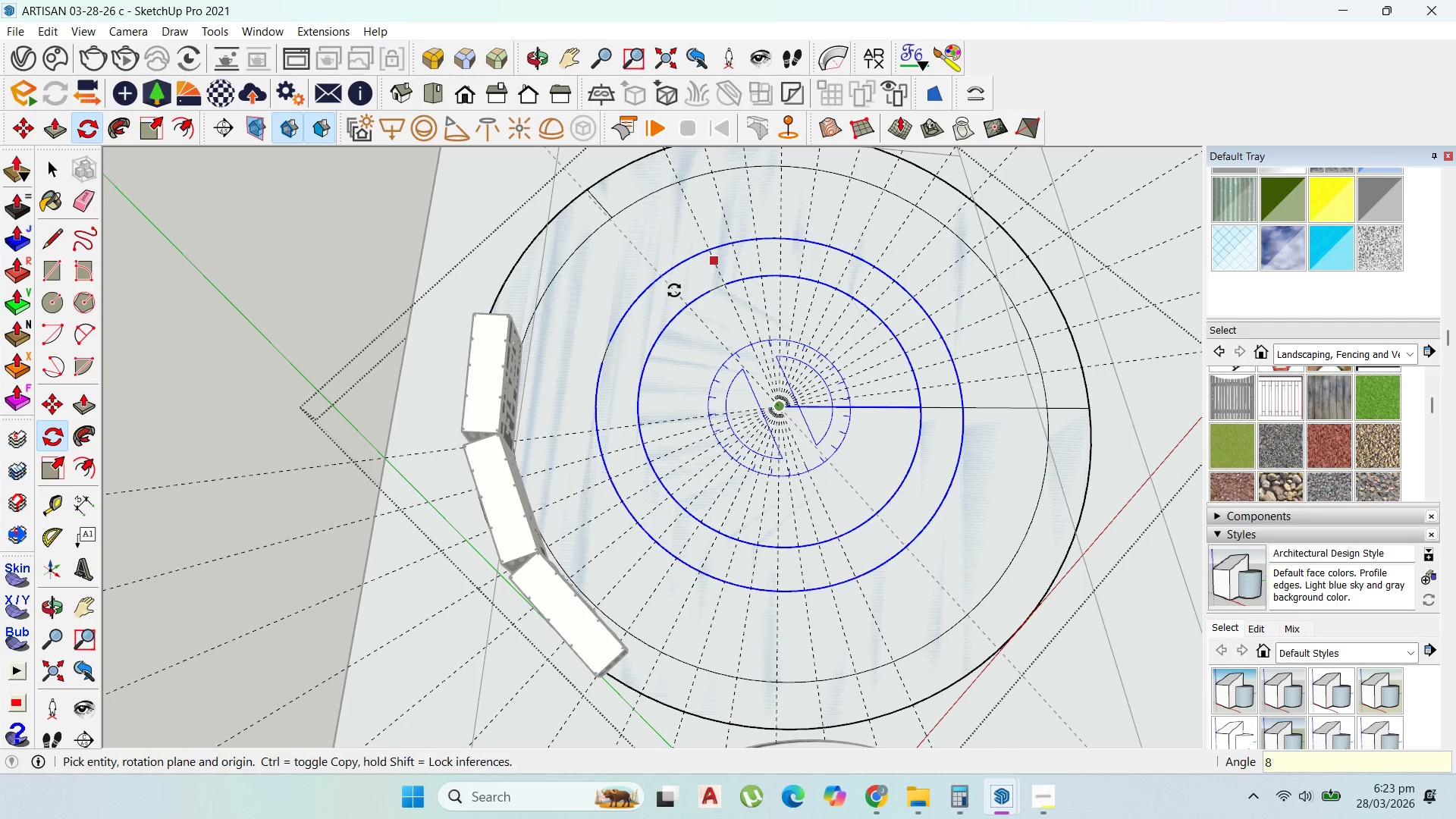 
key(Enter)
 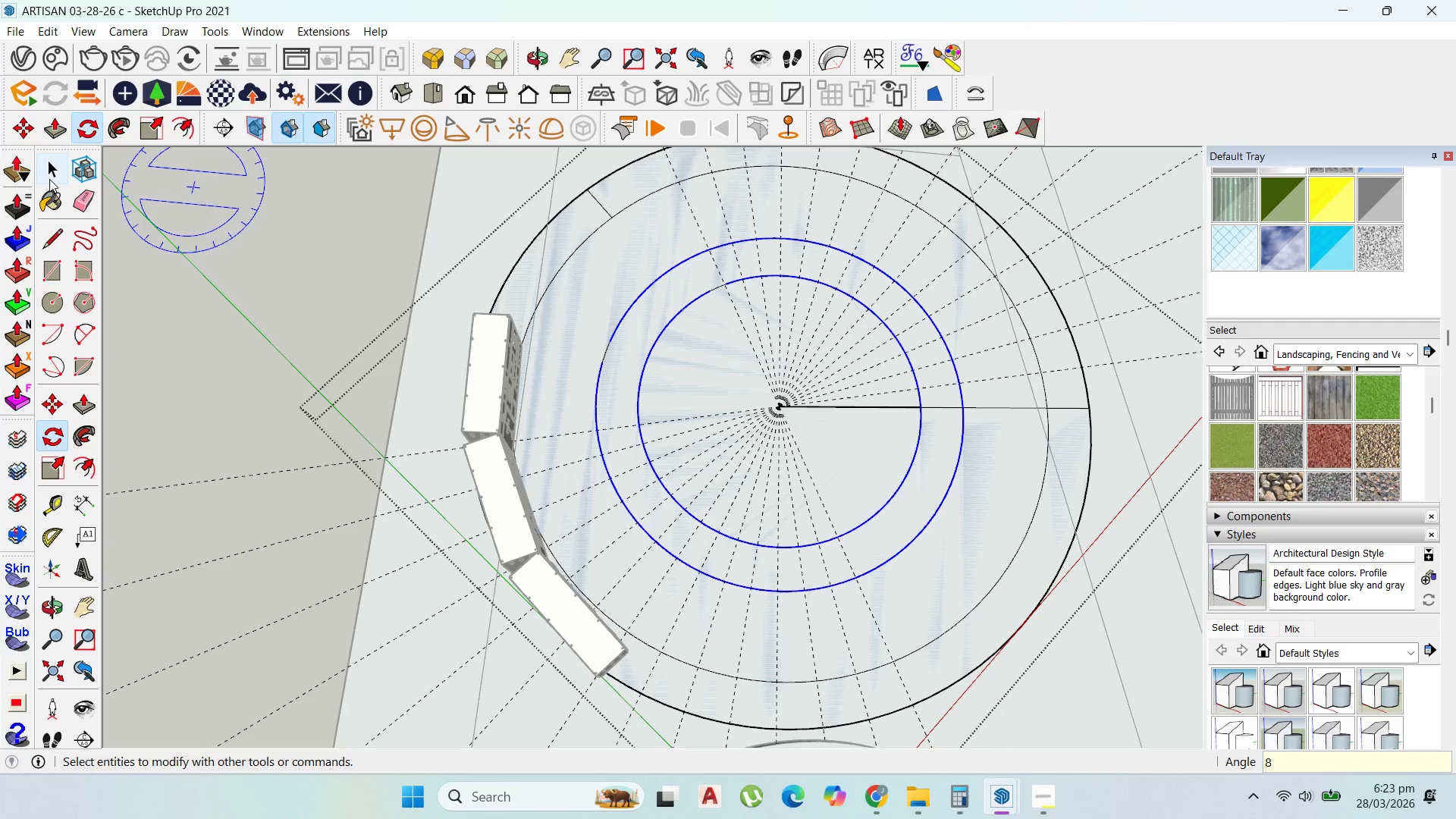 
key(Escape)
 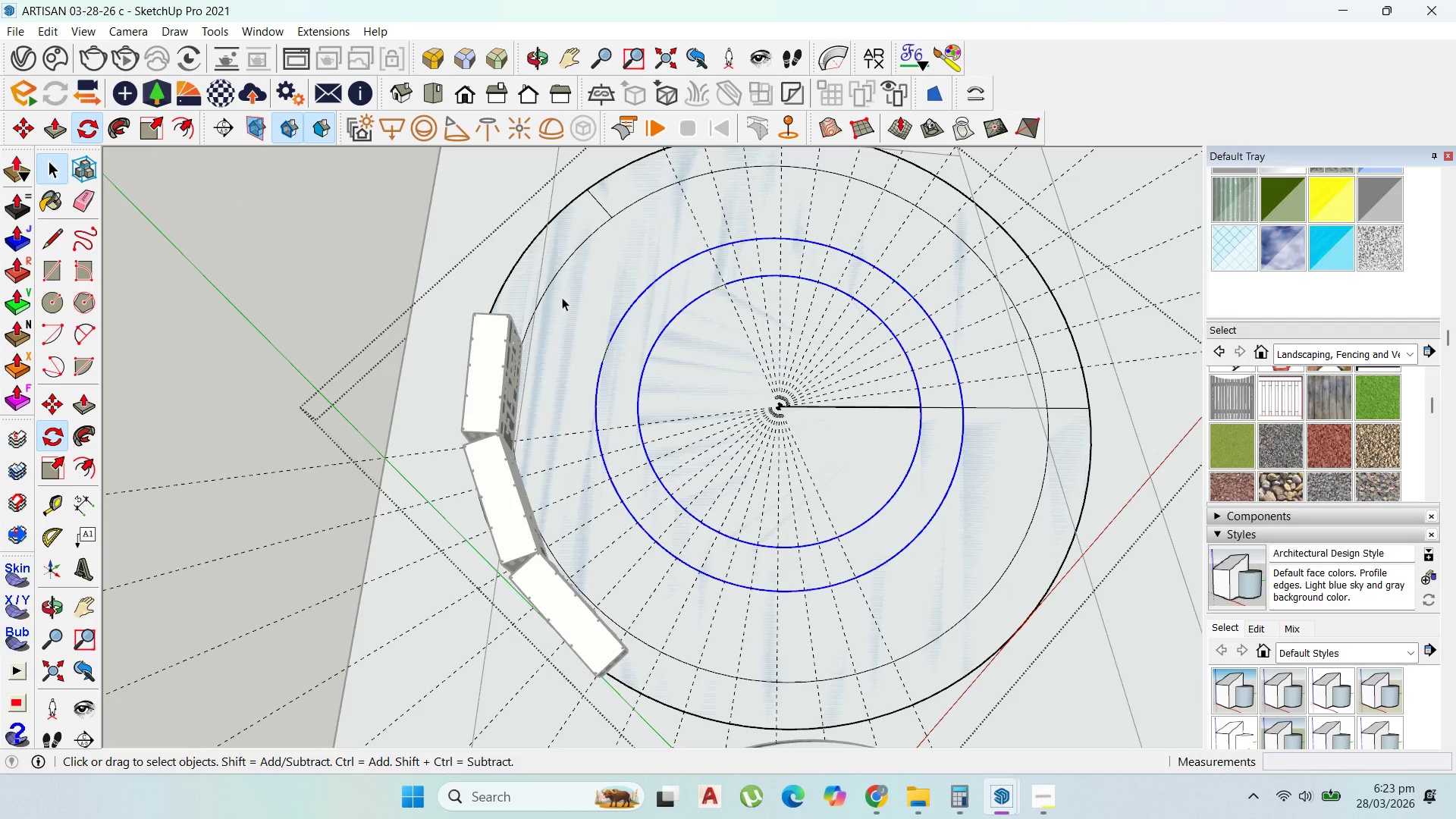 
key(Escape)
 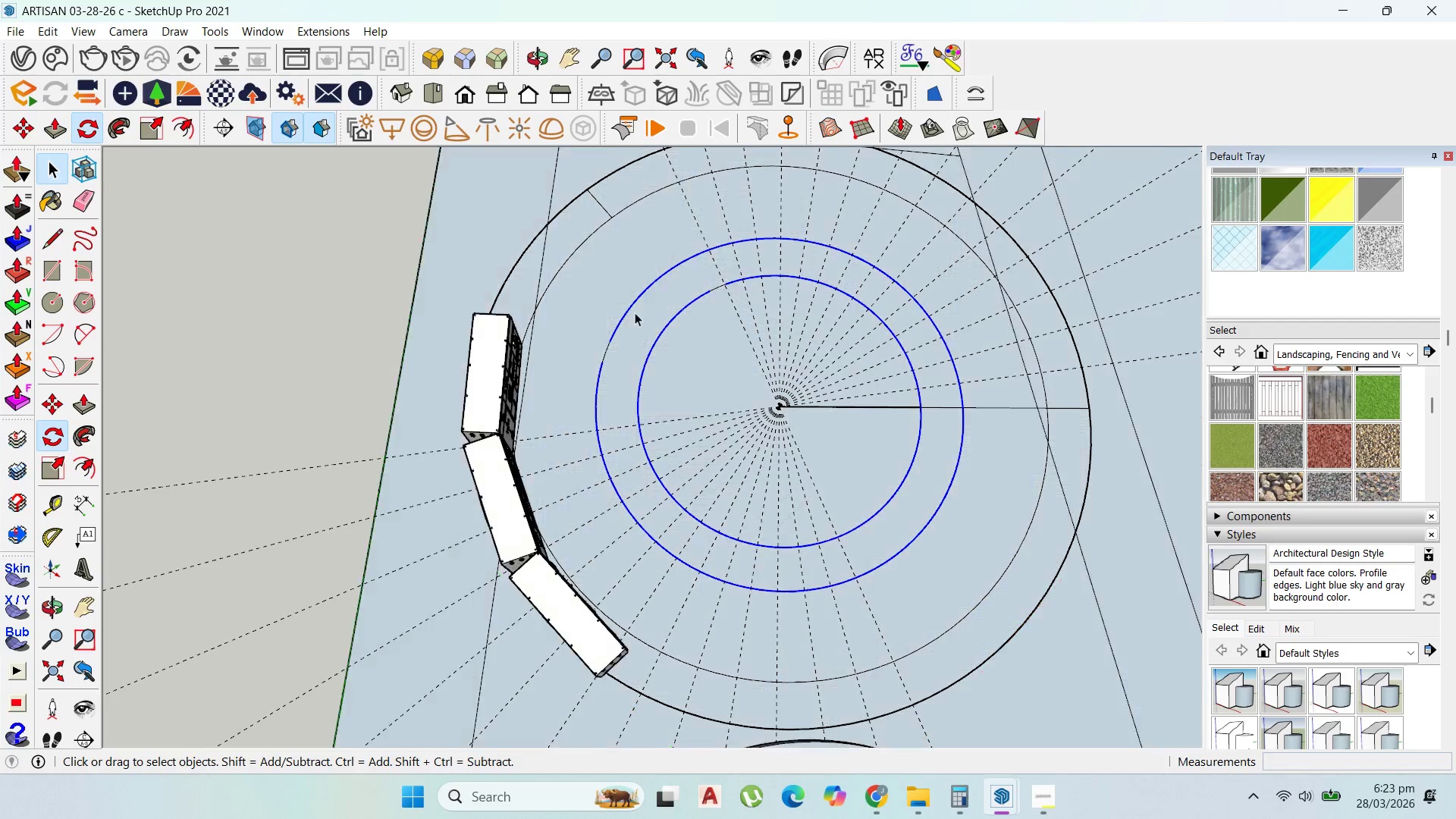 
key(Escape)
 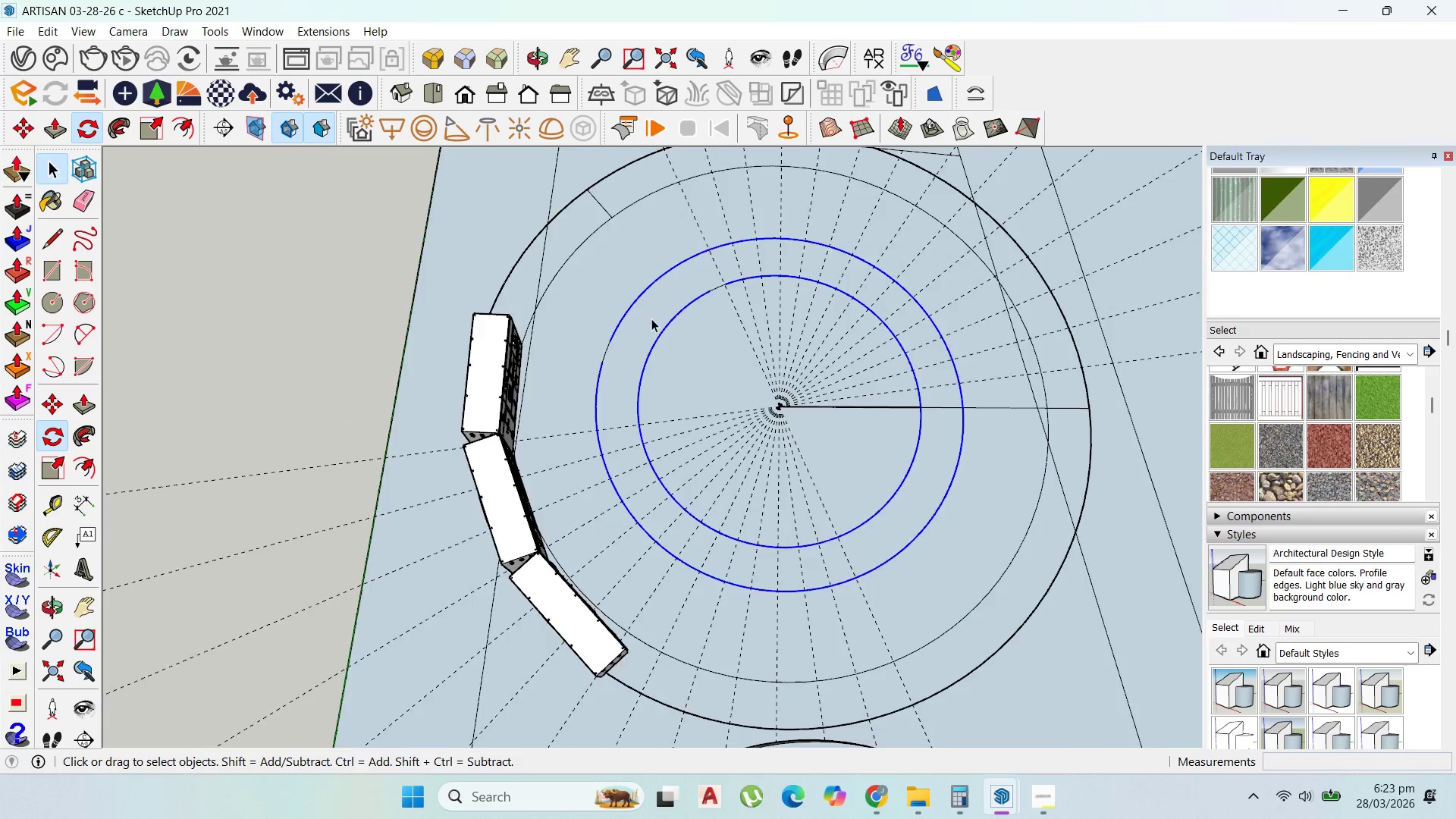 
scroll: coordinate [674, 325], scroll_direction: down, amount: 7.0
 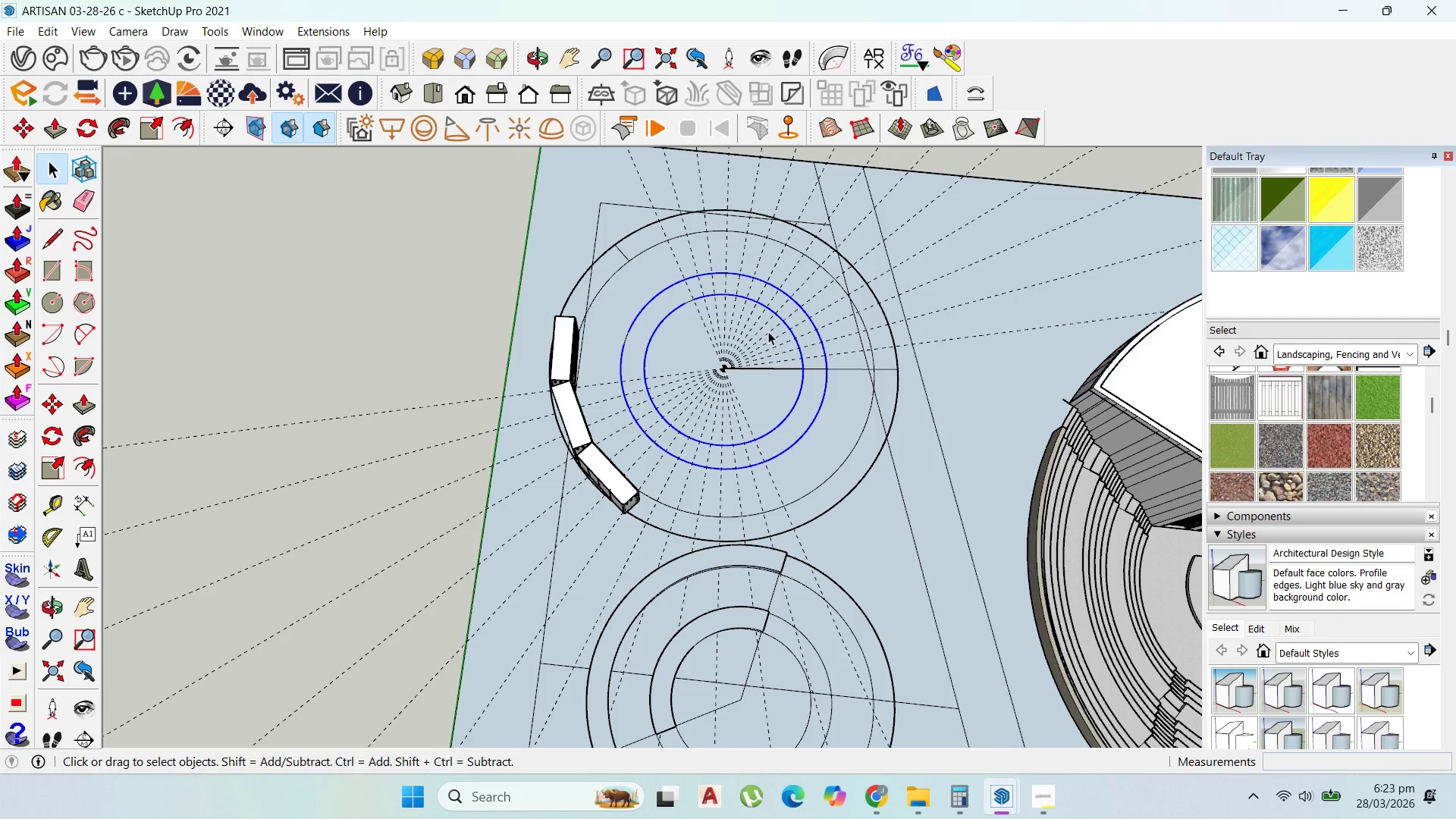 
left_click([787, 334])
 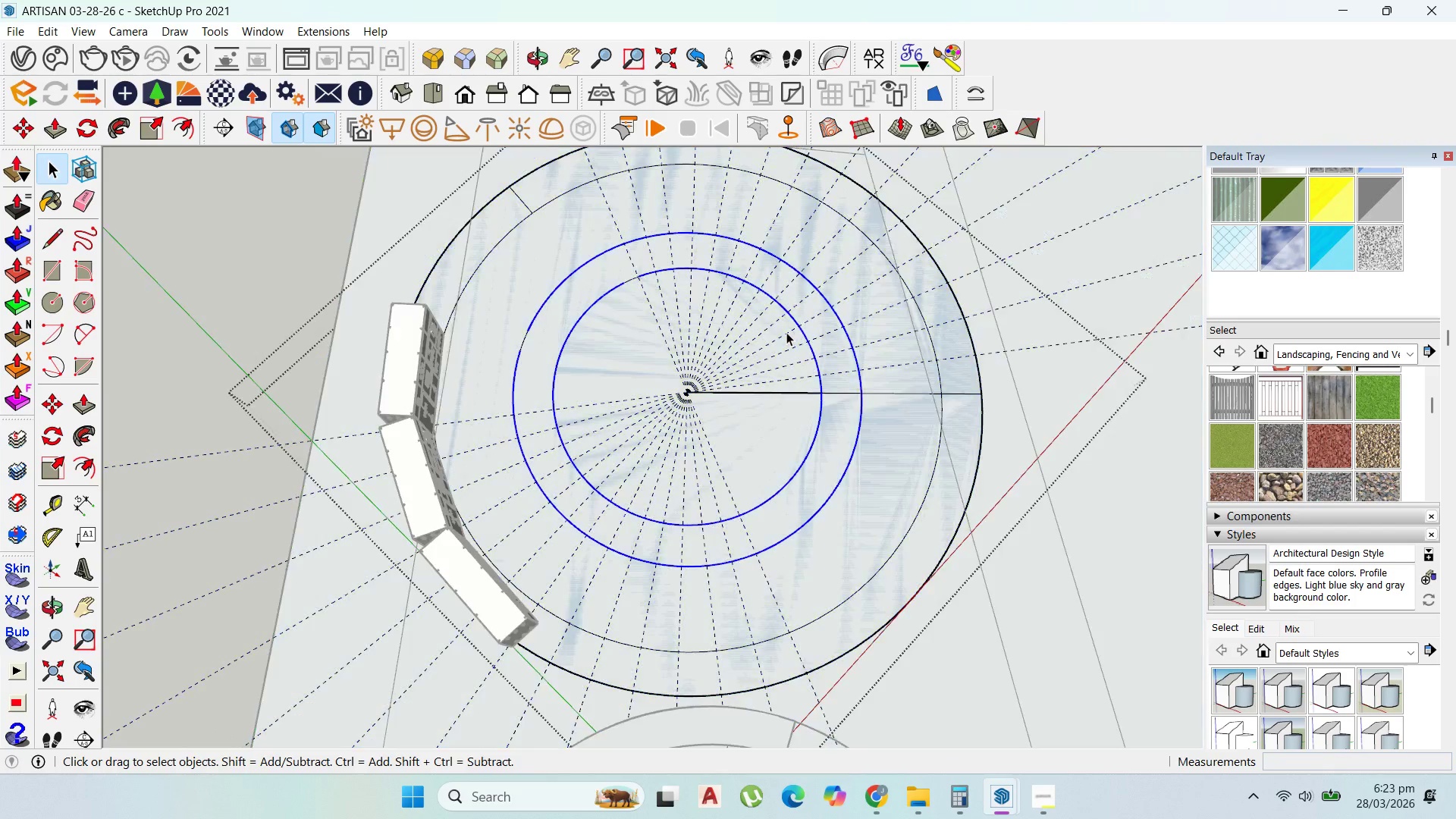 
scroll: coordinate [782, 337], scroll_direction: up, amount: 6.0
 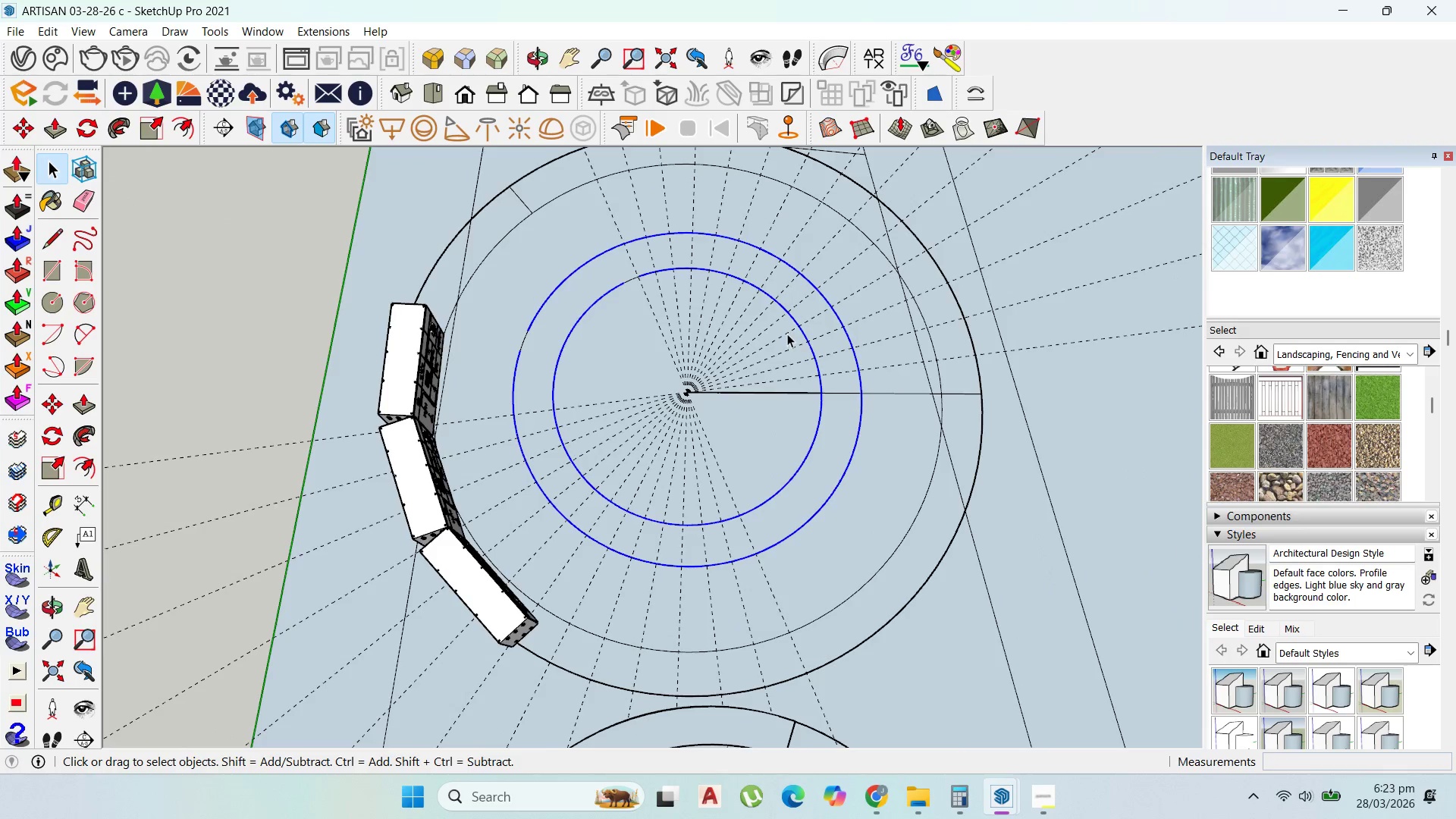 
triple_click([786, 332])
 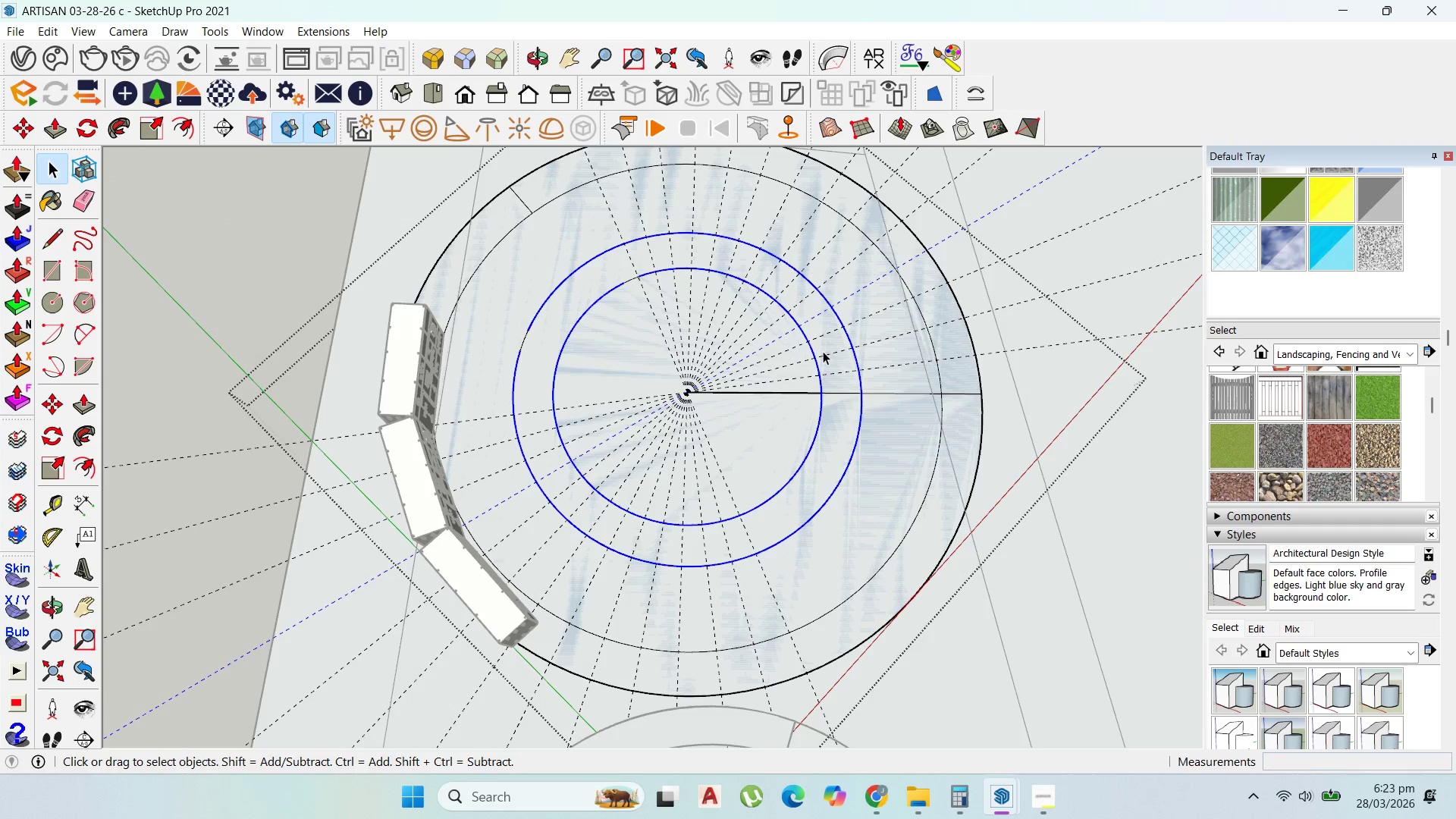 
double_click([883, 368])
 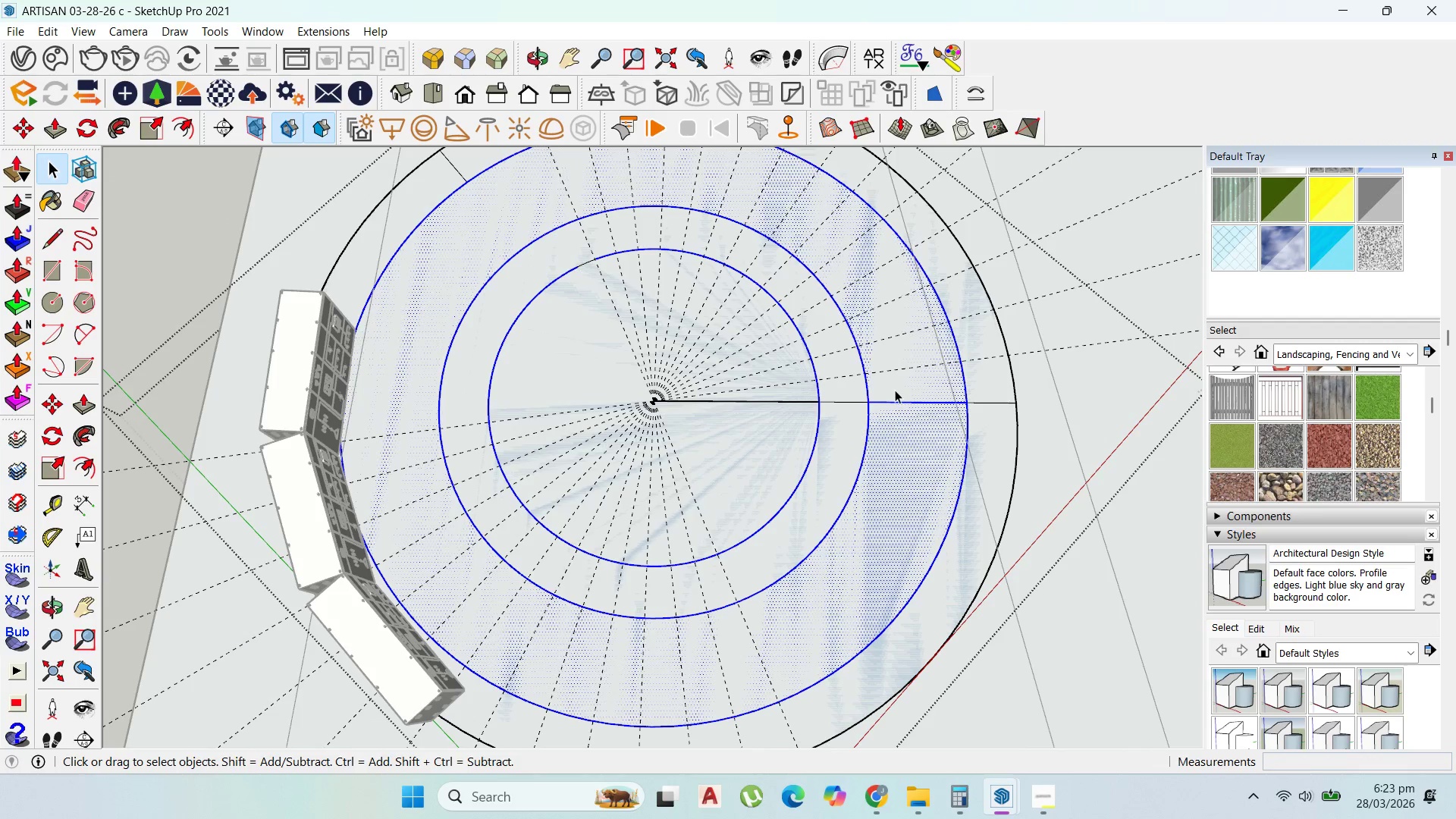 
scroll: coordinate [846, 361], scroll_direction: up, amount: 4.0
 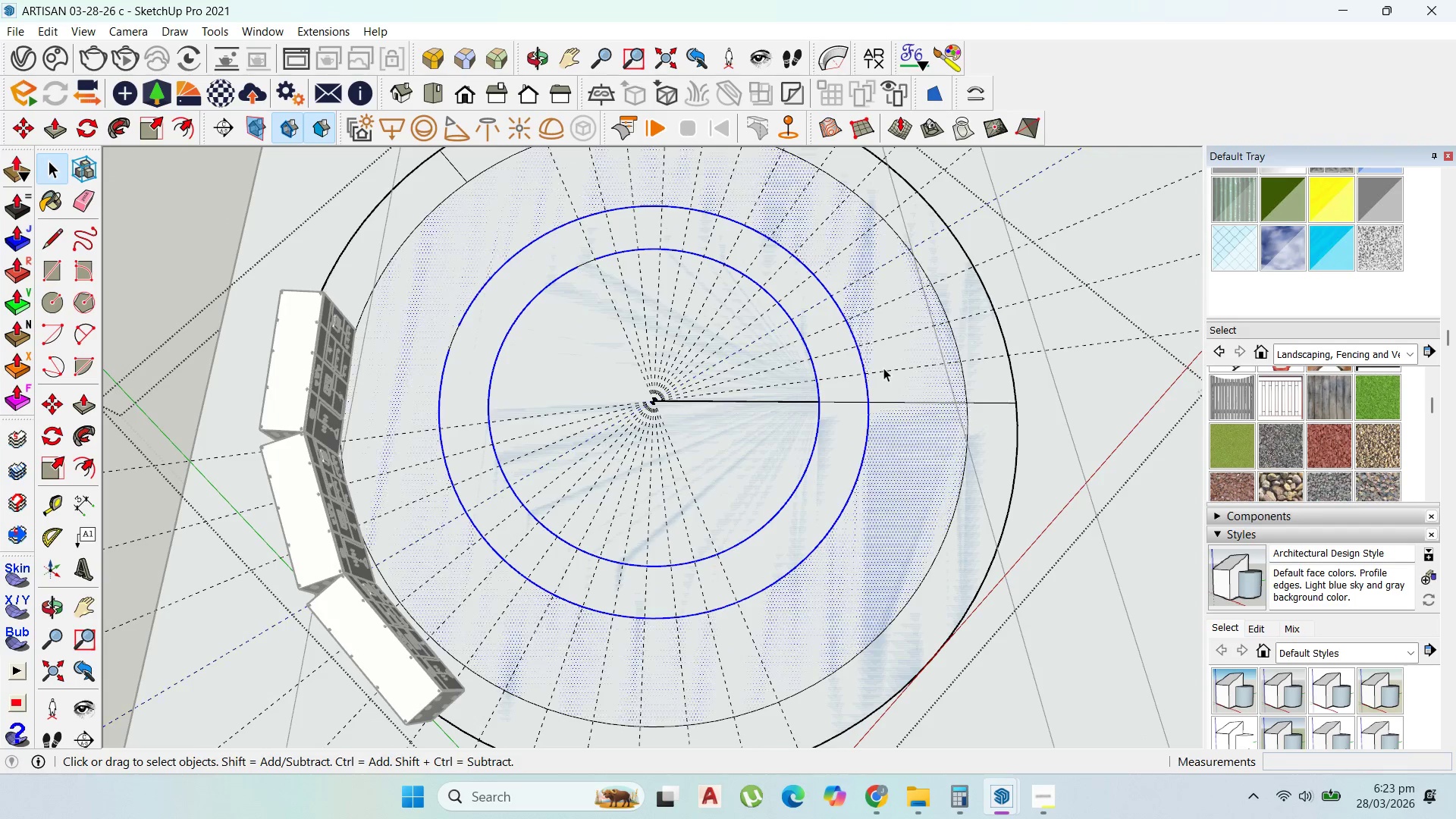 
left_click([896, 390])
 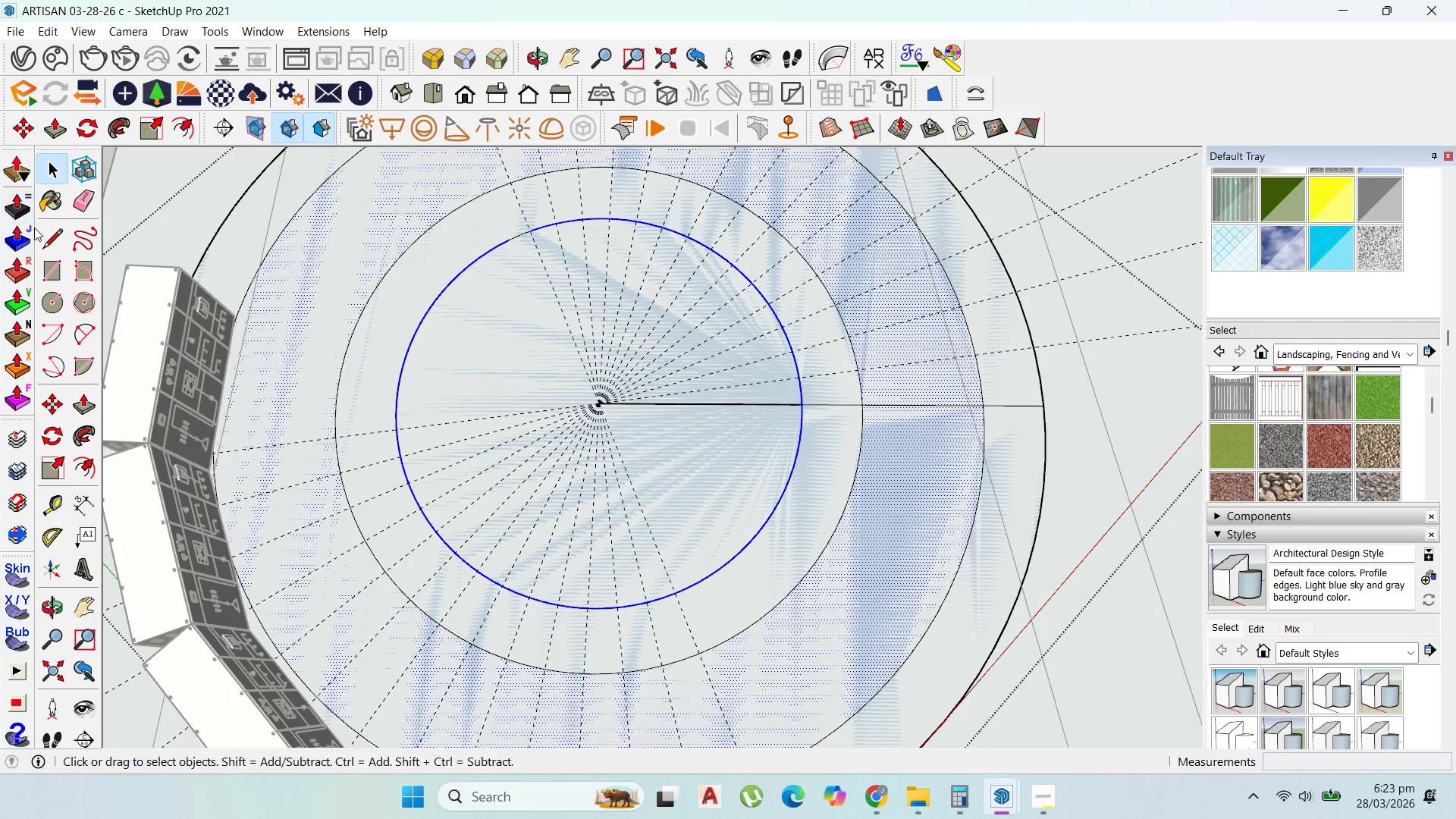 
scroll: coordinate [895, 390], scroll_direction: up, amount: 3.0
 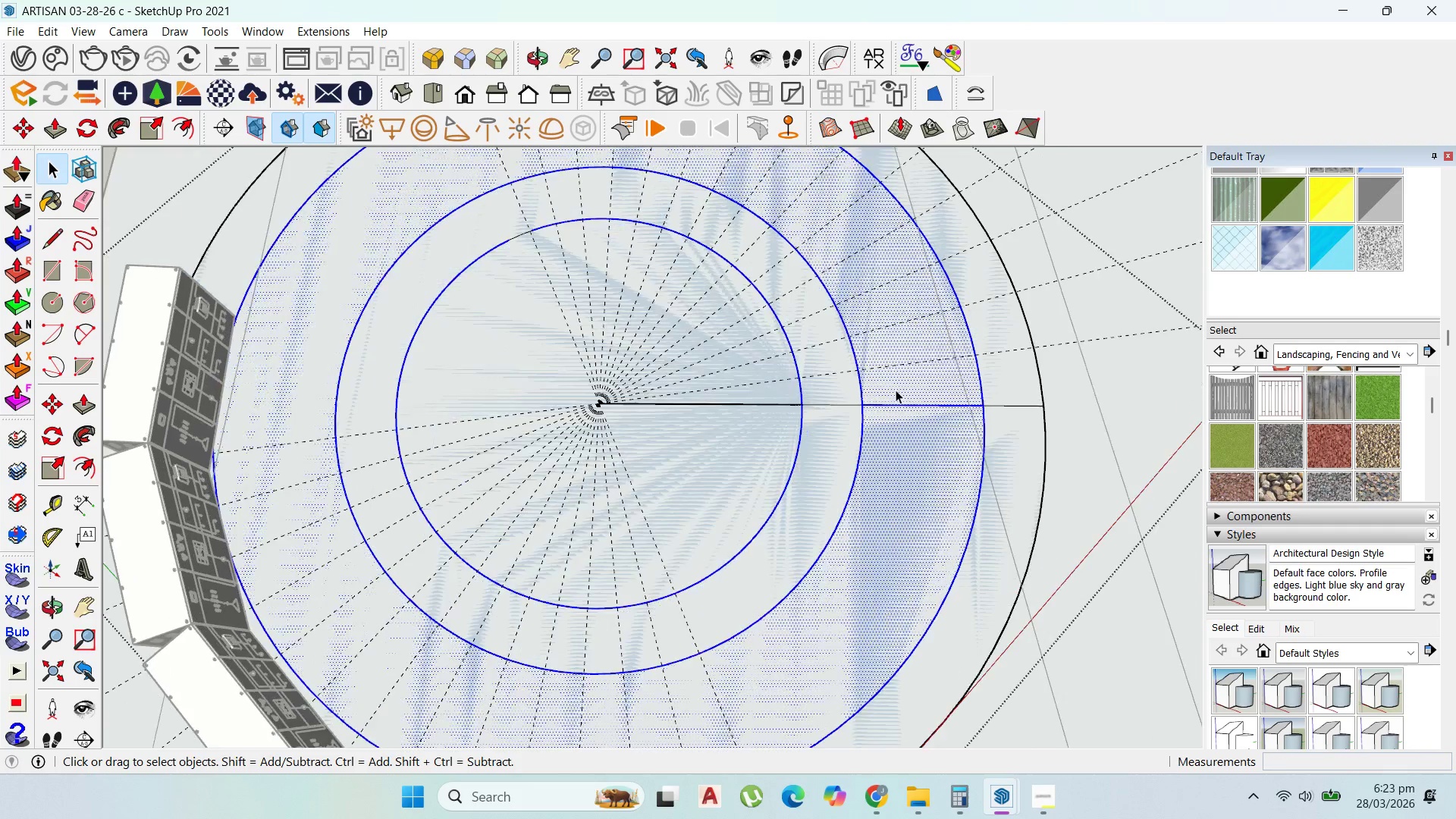 
left_click_drag(start_coordinate=[46, 232], to_coordinate=[51, 232])
 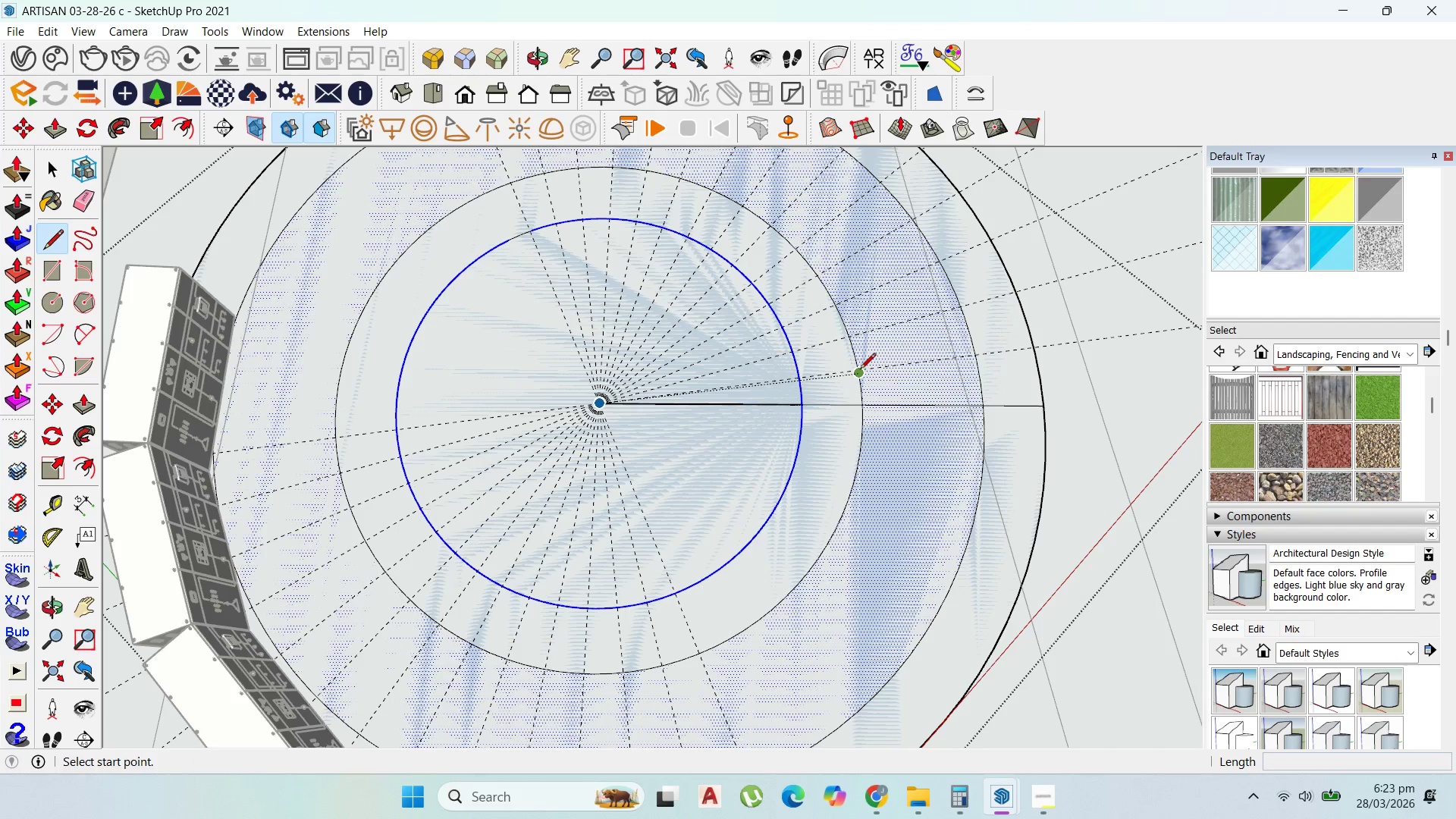 
scroll: coordinate [859, 366], scroll_direction: up, amount: 16.0
 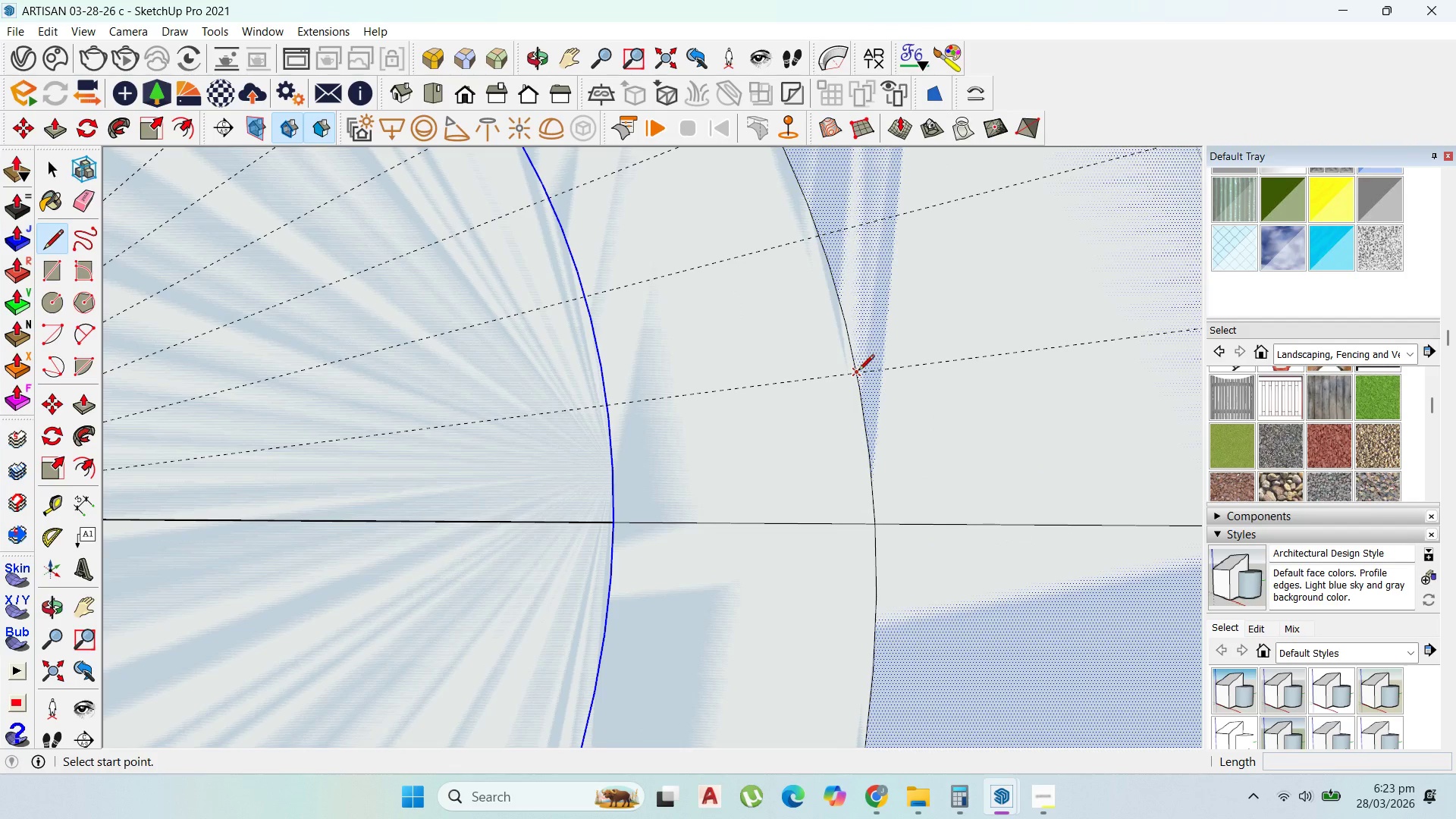 
left_click([858, 372])
 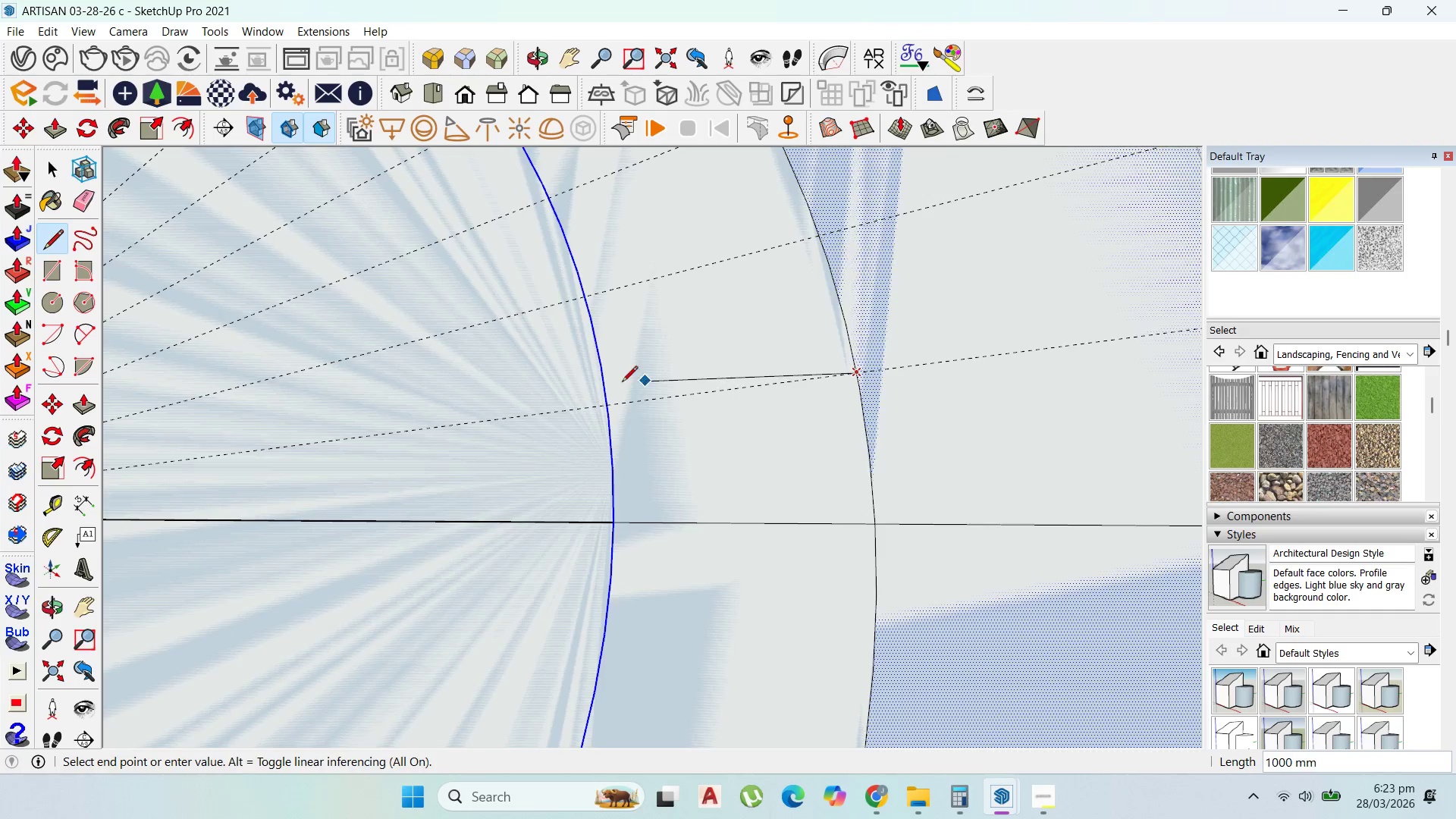 
scroll: coordinate [626, 376], scroll_direction: down, amount: 12.0
 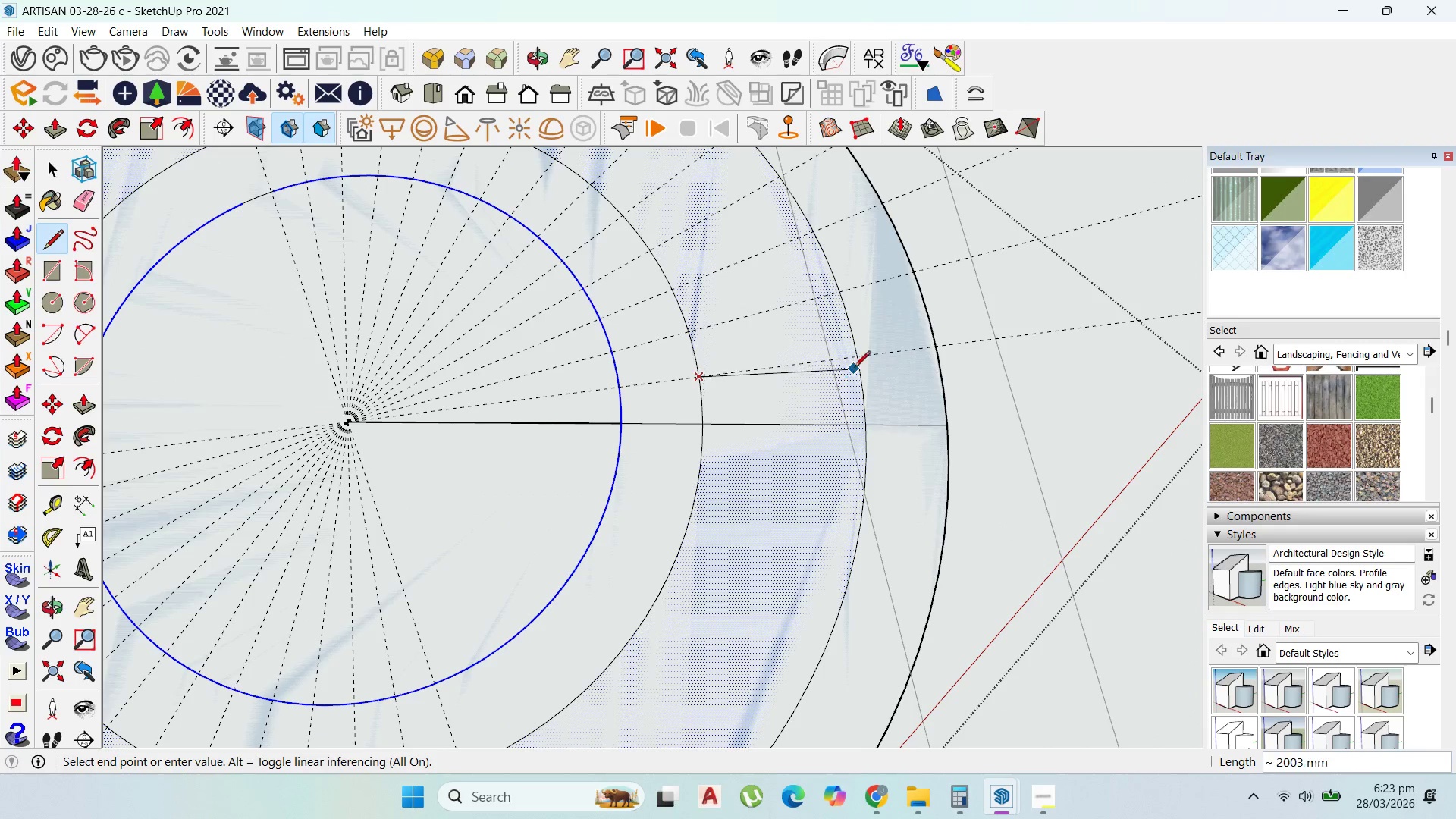 
scroll: coordinate [854, 356], scroll_direction: up, amount: 9.0
 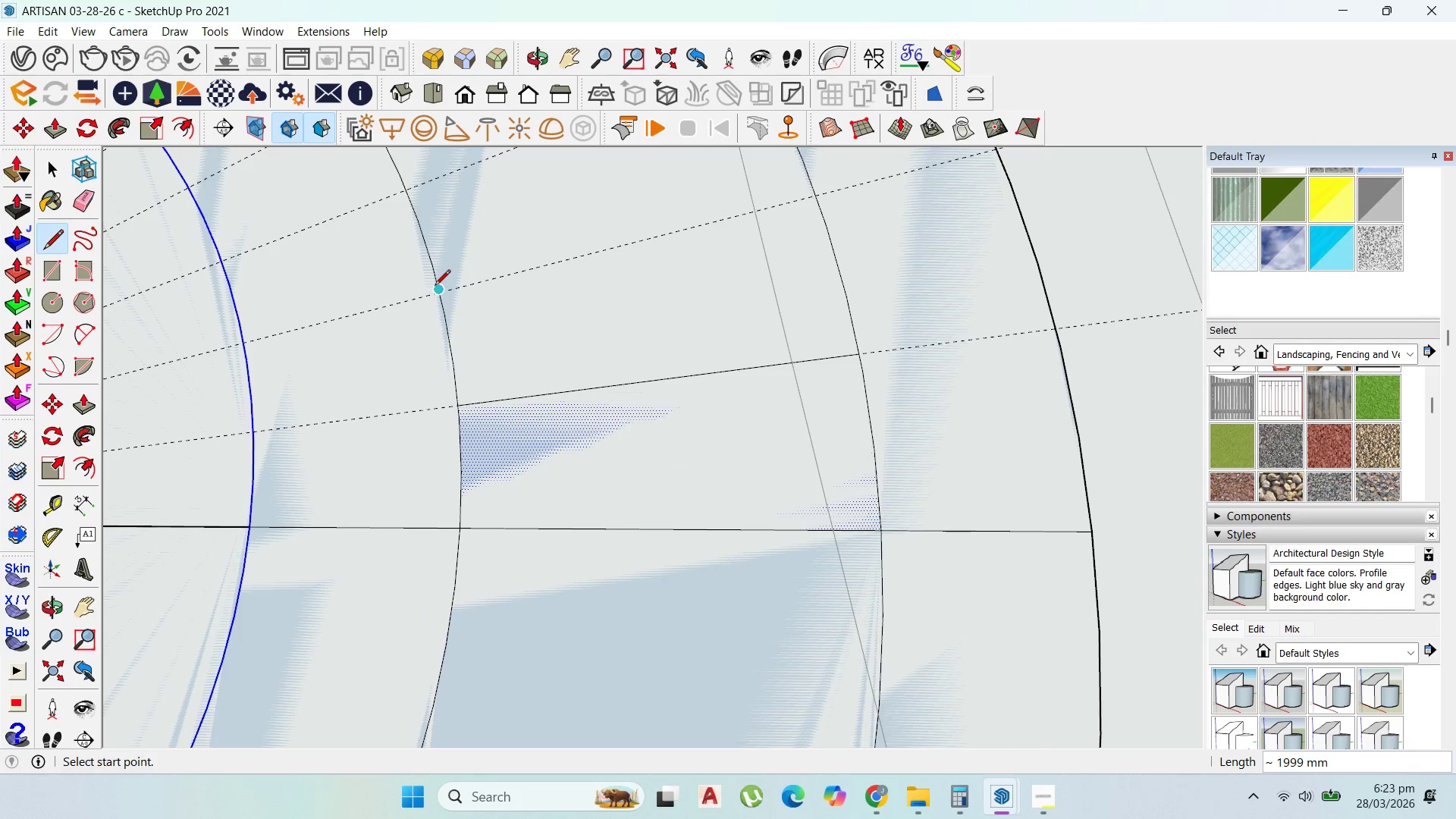 
left_click([438, 292])
 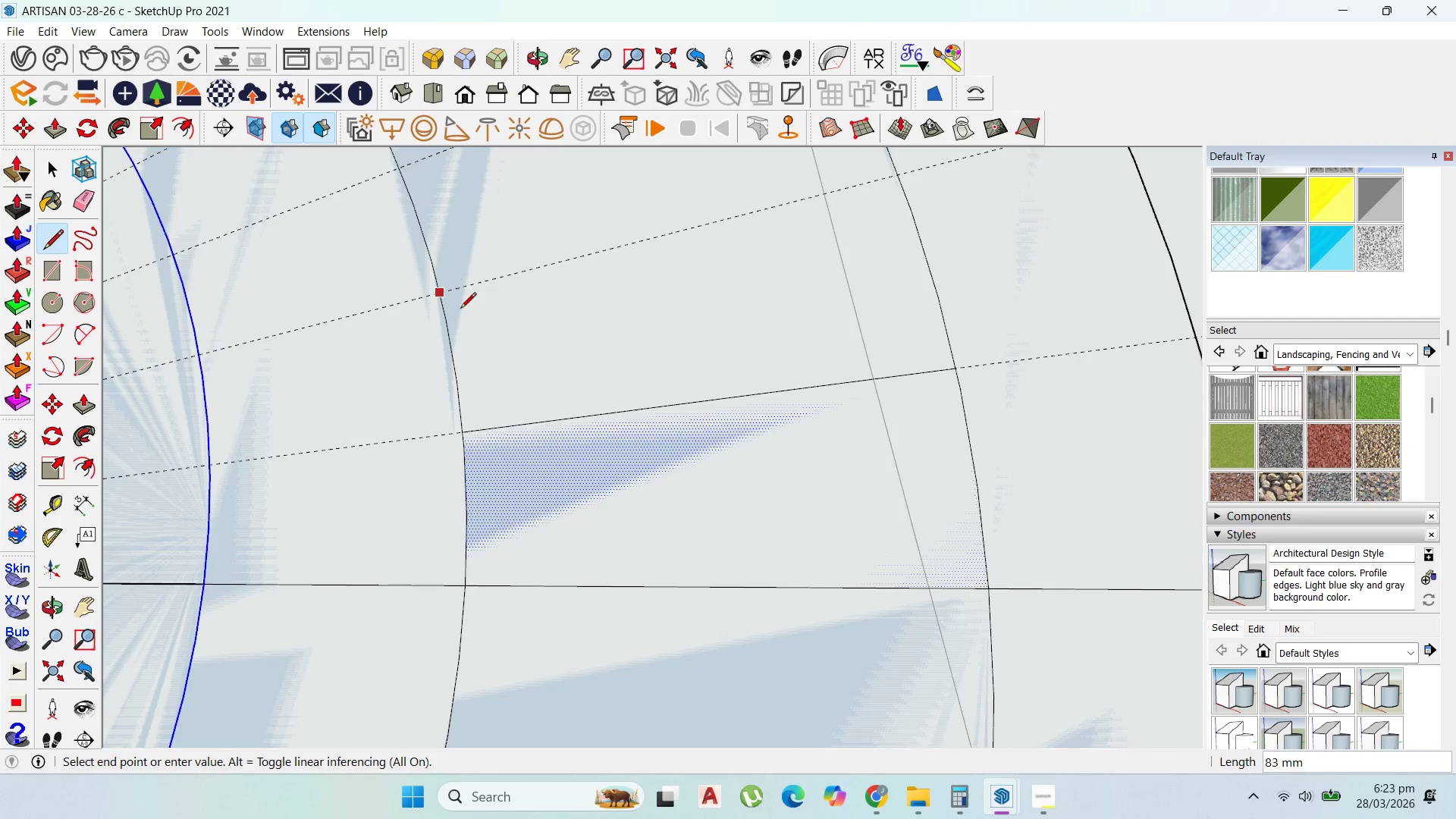 
scroll: coordinate [438, 292], scroll_direction: up, amount: 2.0
 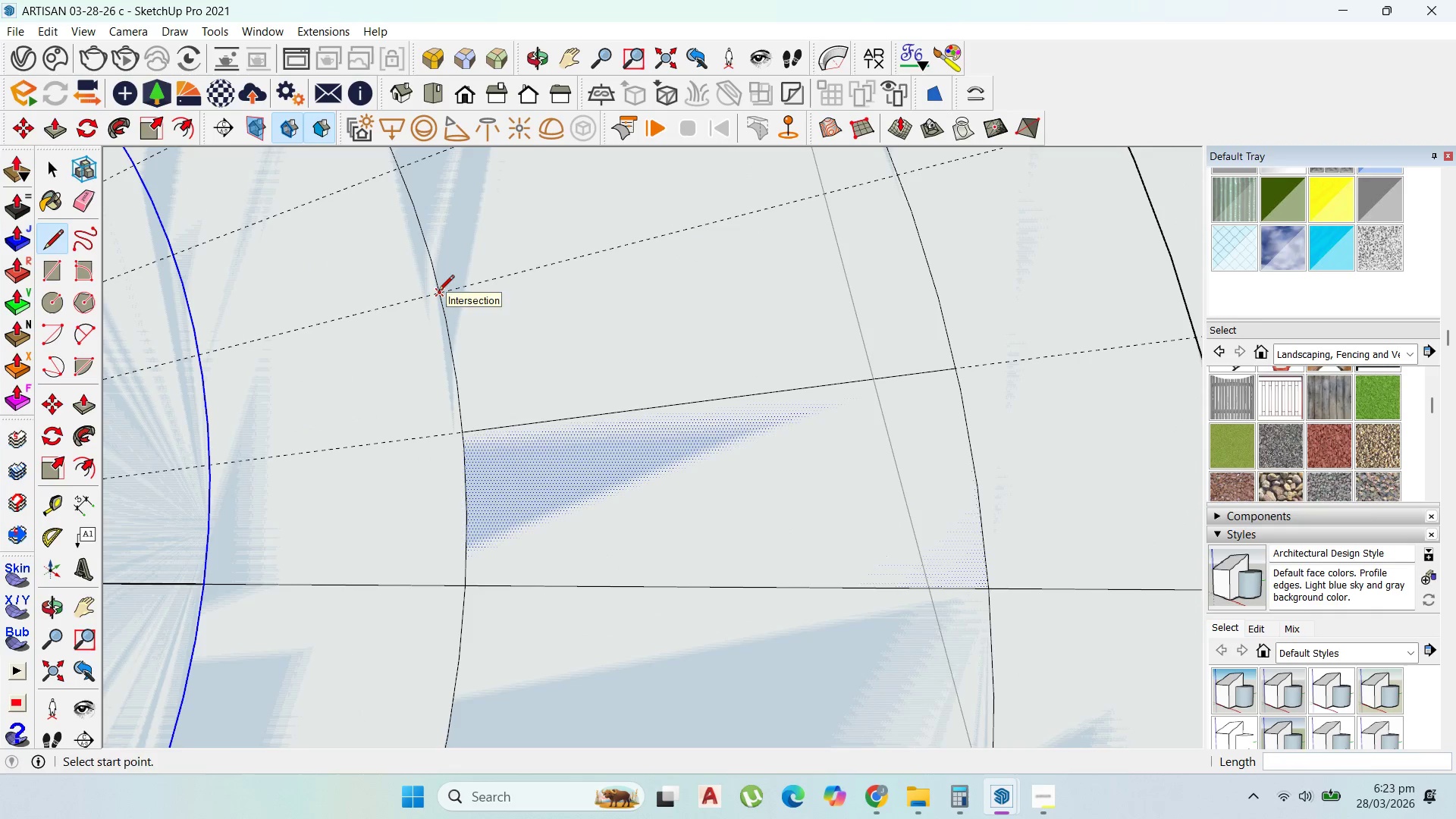 
scroll: coordinate [490, 318], scroll_direction: down, amount: 5.0
 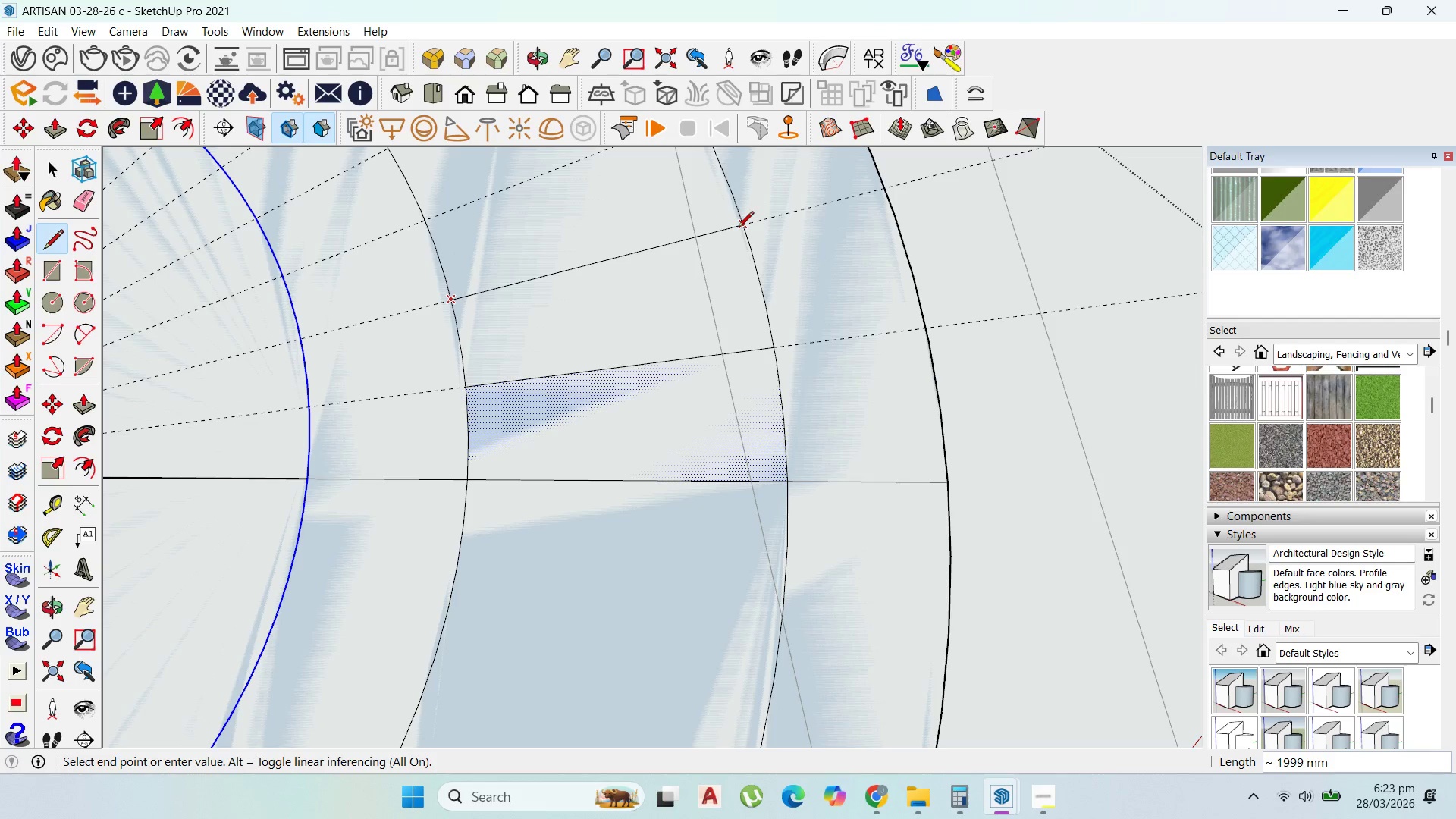 
left_click([739, 228])
 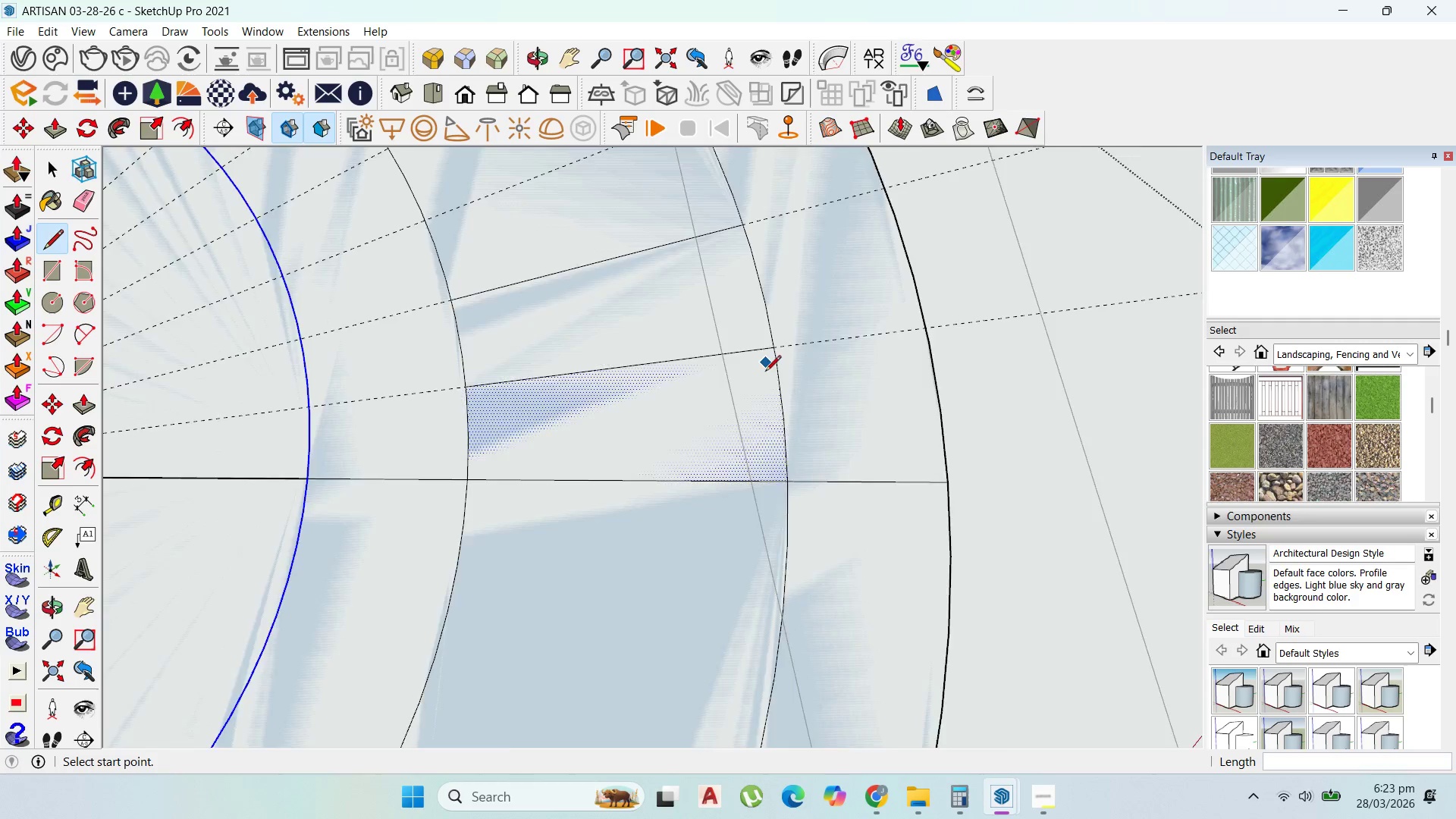 
scroll: coordinate [615, 320], scroll_direction: down, amount: 2.0
 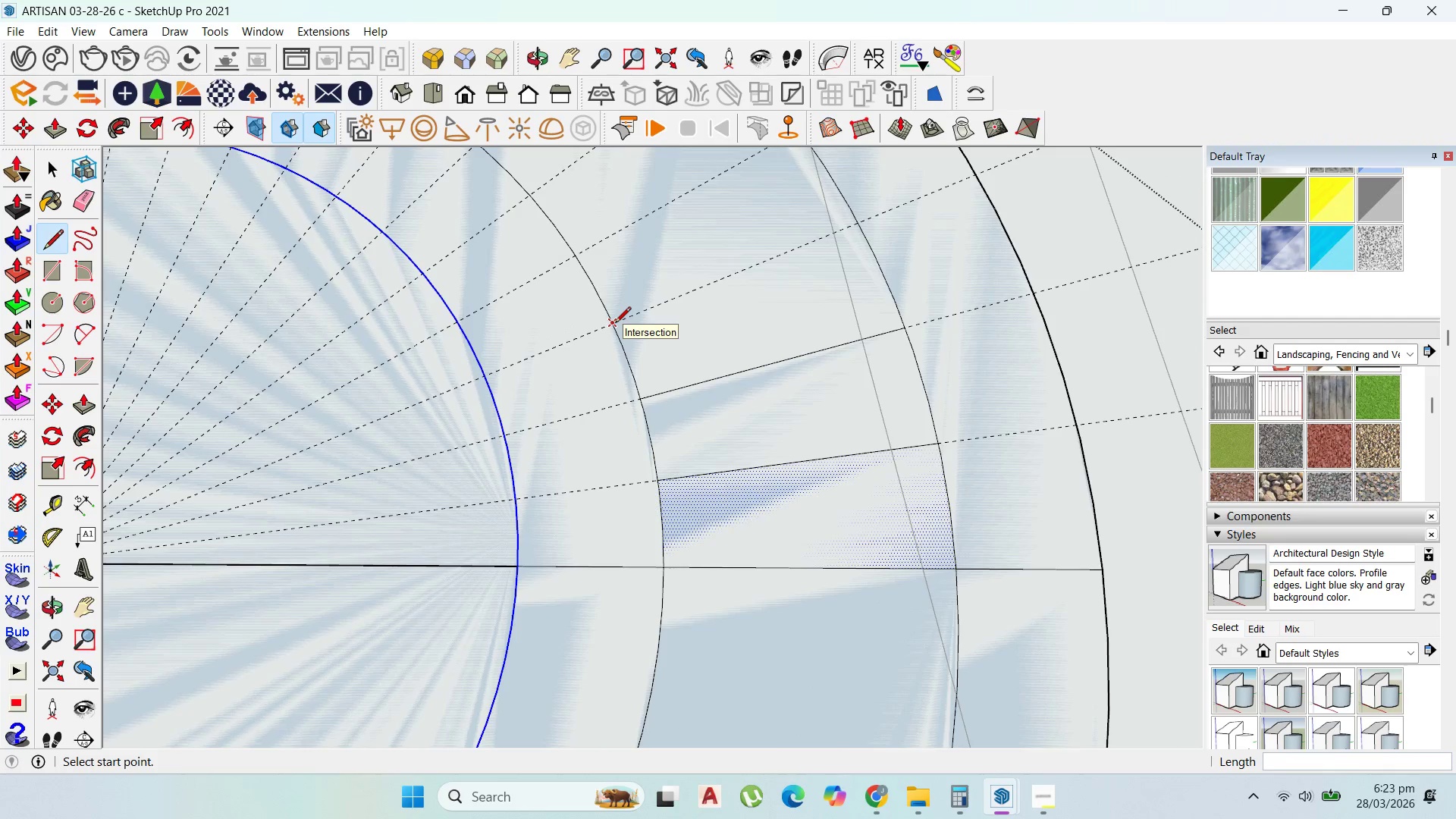 
left_click([615, 324])
 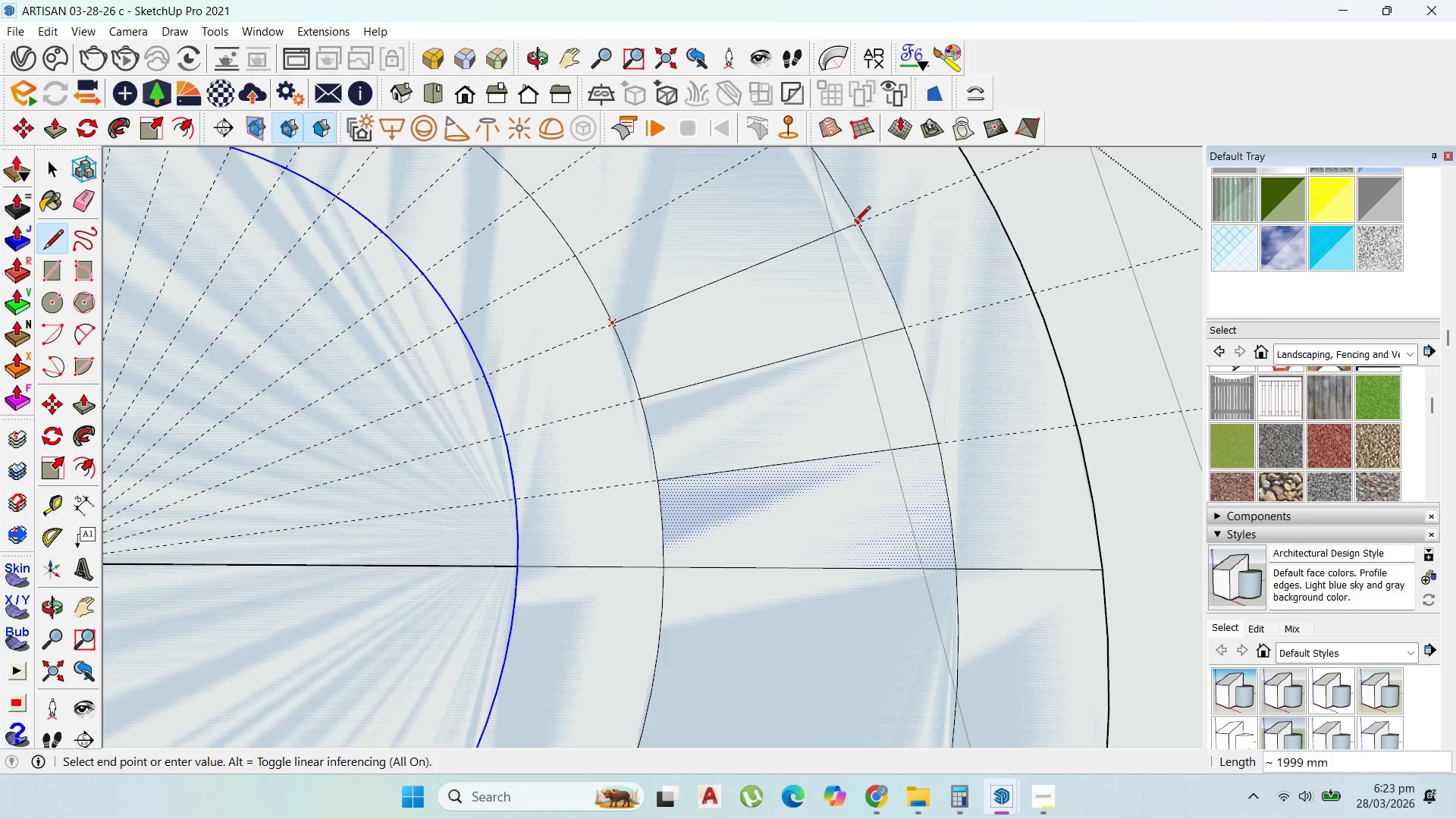 
left_click([855, 223])
 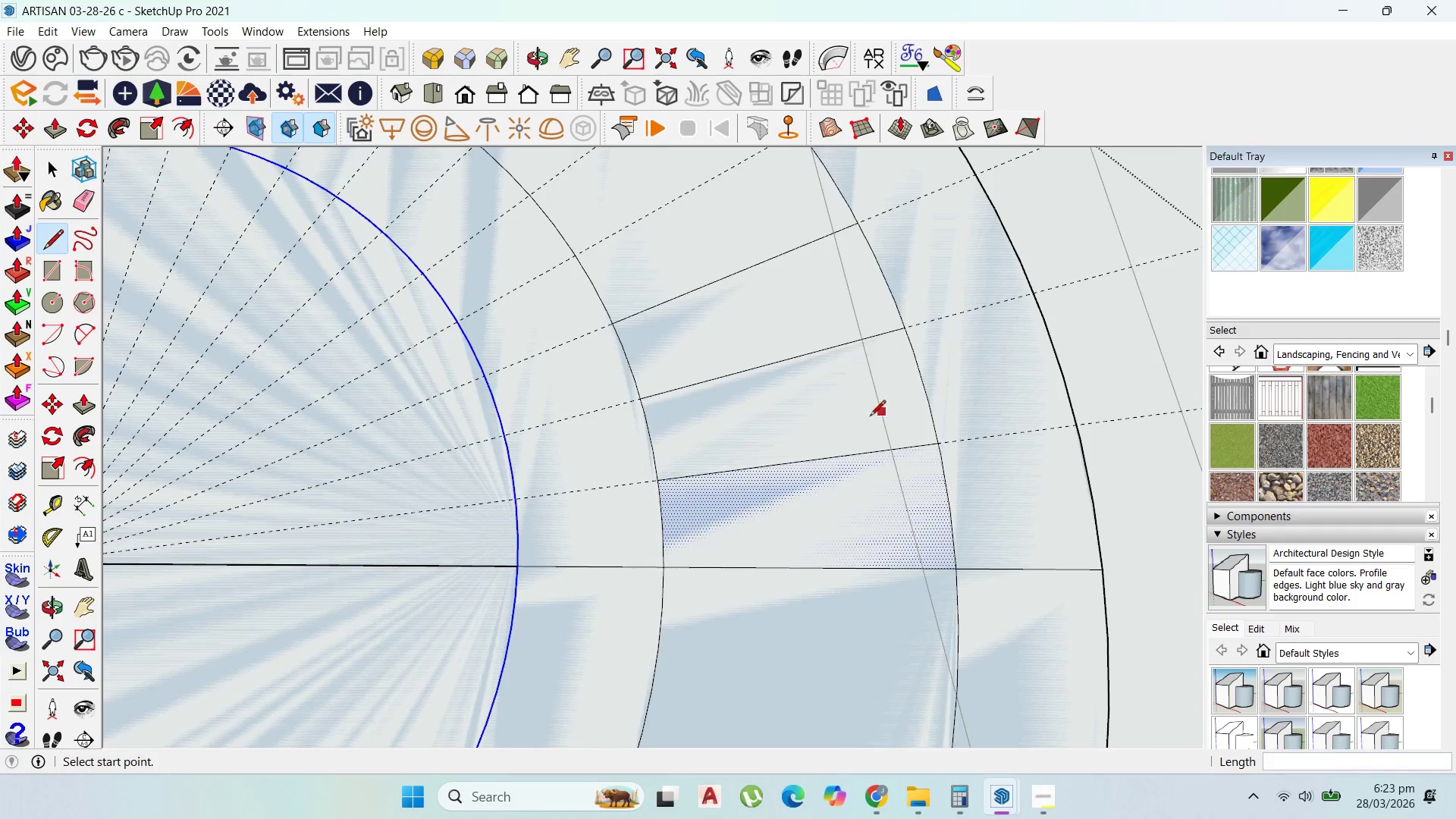 
scroll: coordinate [741, 350], scroll_direction: up, amount: 8.0
 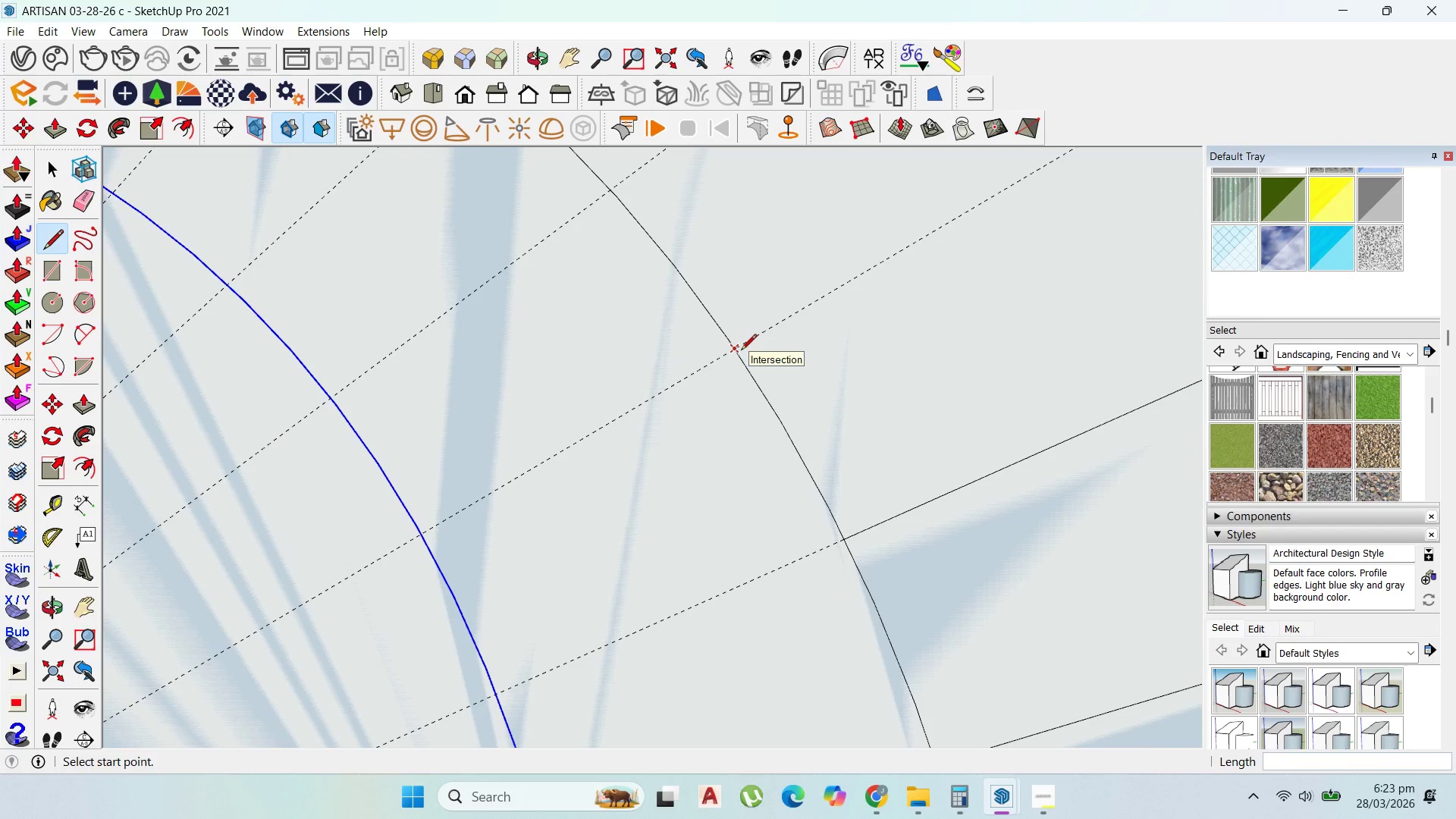 
left_click([741, 351])
 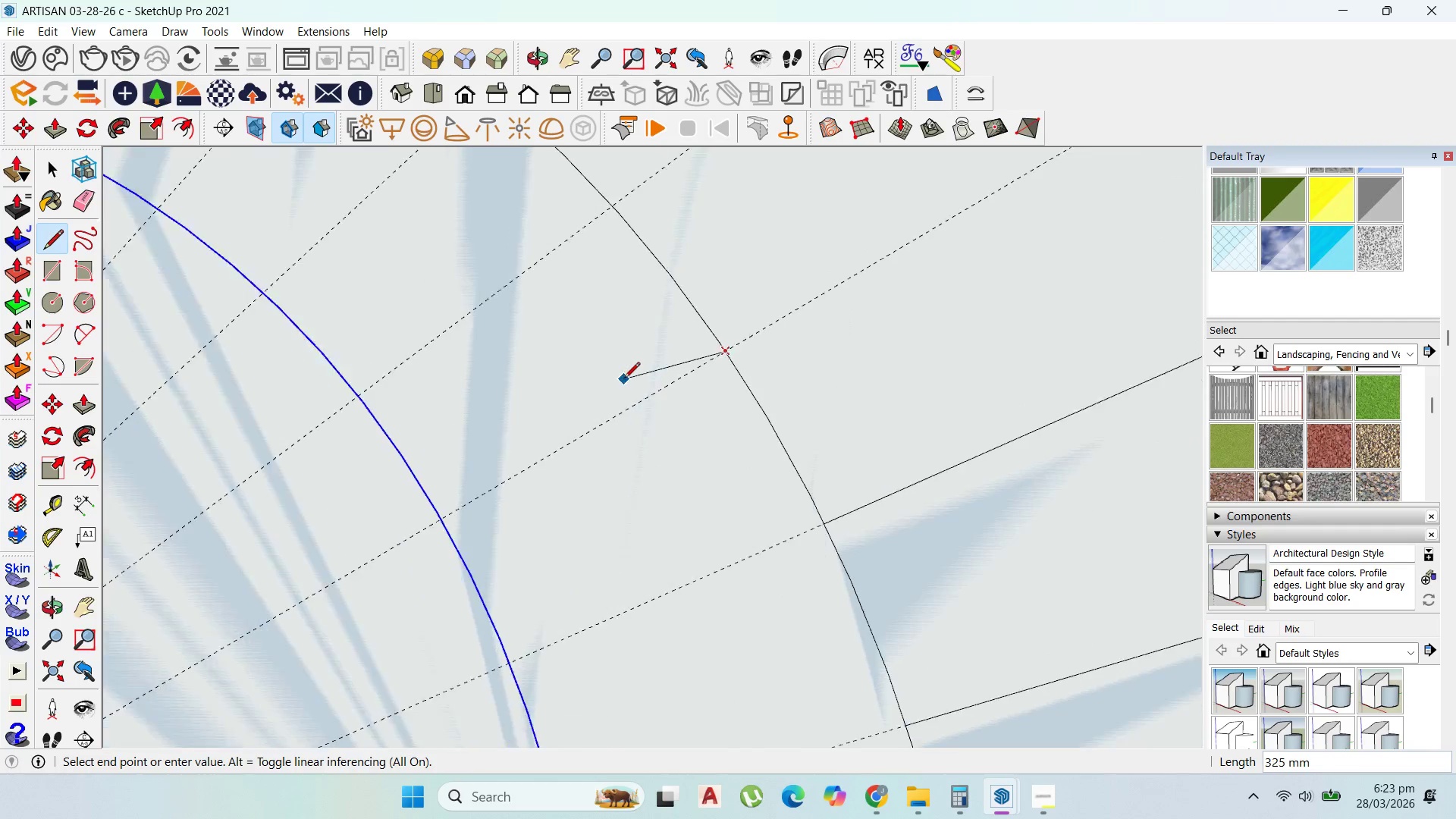 
scroll: coordinate [805, 293], scroll_direction: down, amount: 6.0
 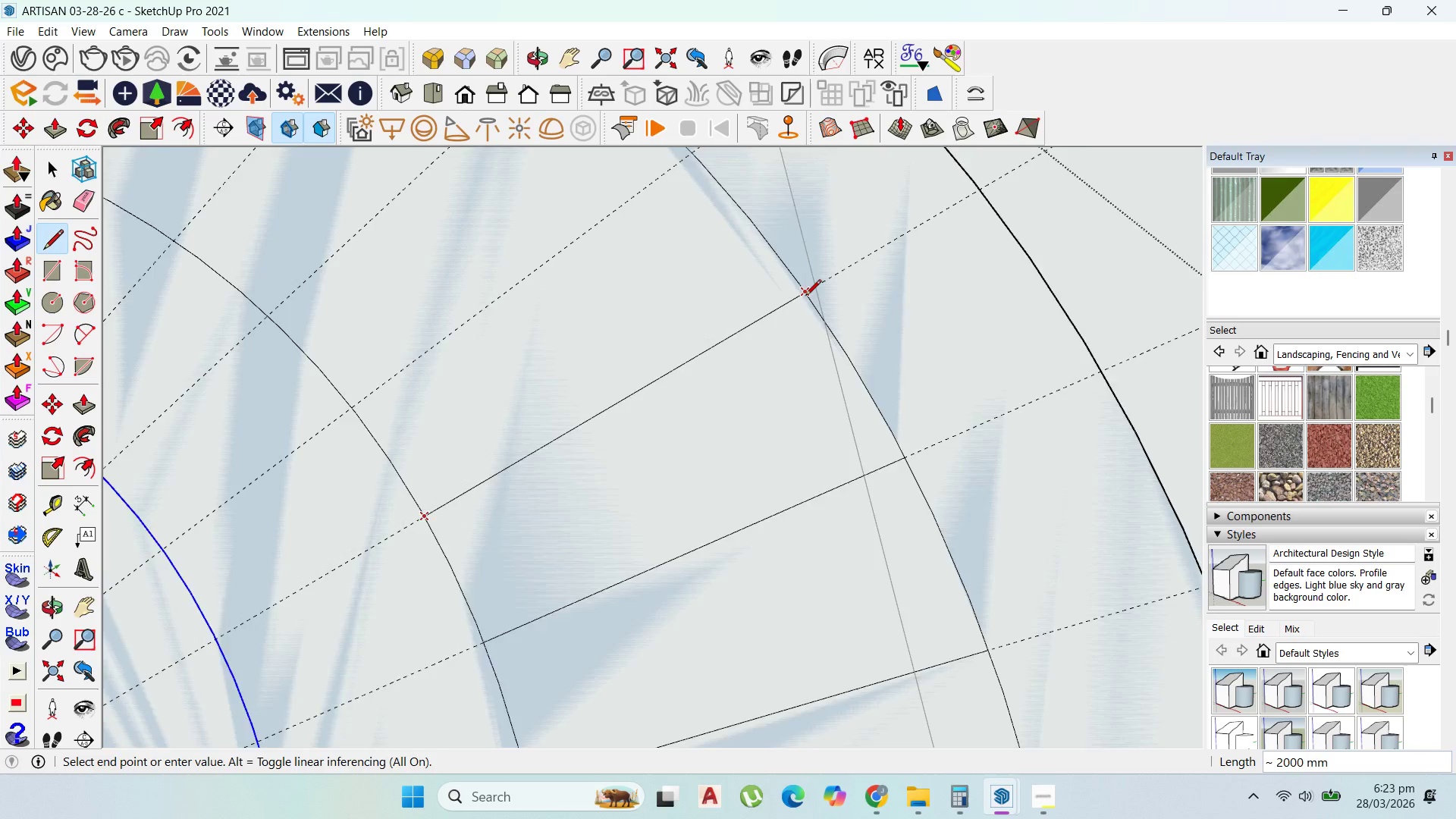 
left_click([805, 297])
 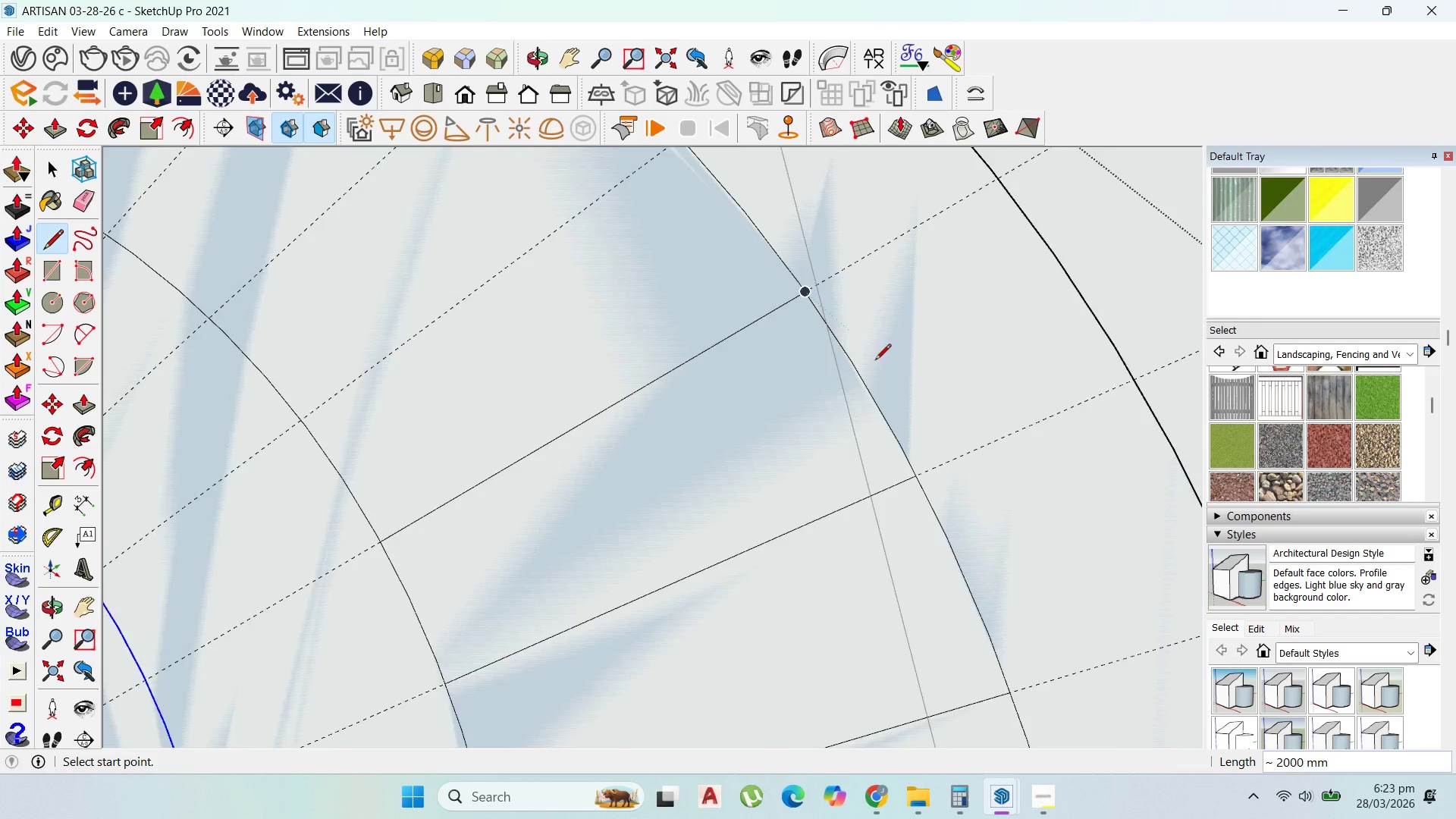 
scroll: coordinate [710, 399], scroll_direction: up, amount: 4.0
 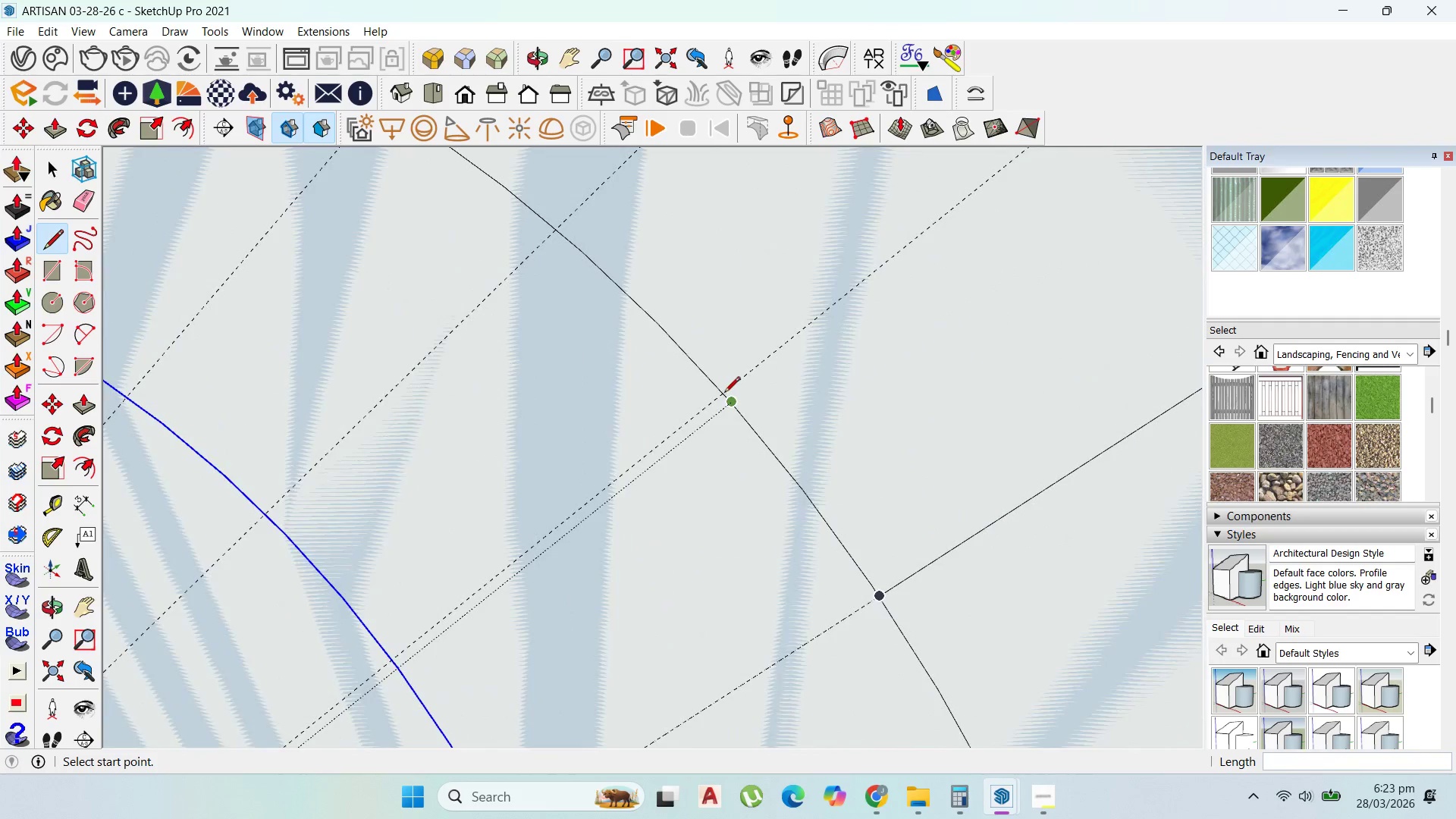 
left_click([718, 392])
 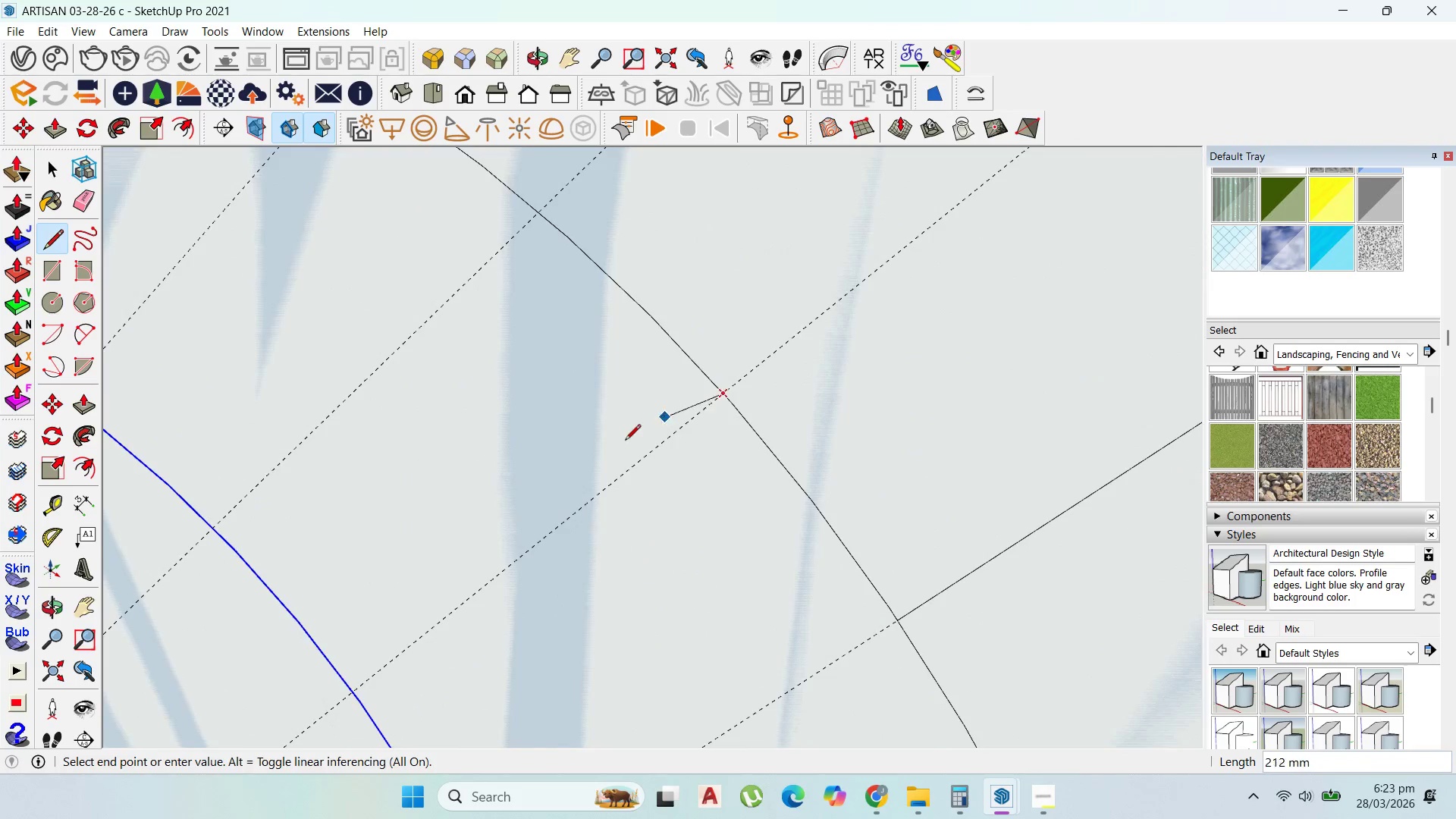 
scroll: coordinate [720, 393], scroll_direction: up, amount: 1.0
 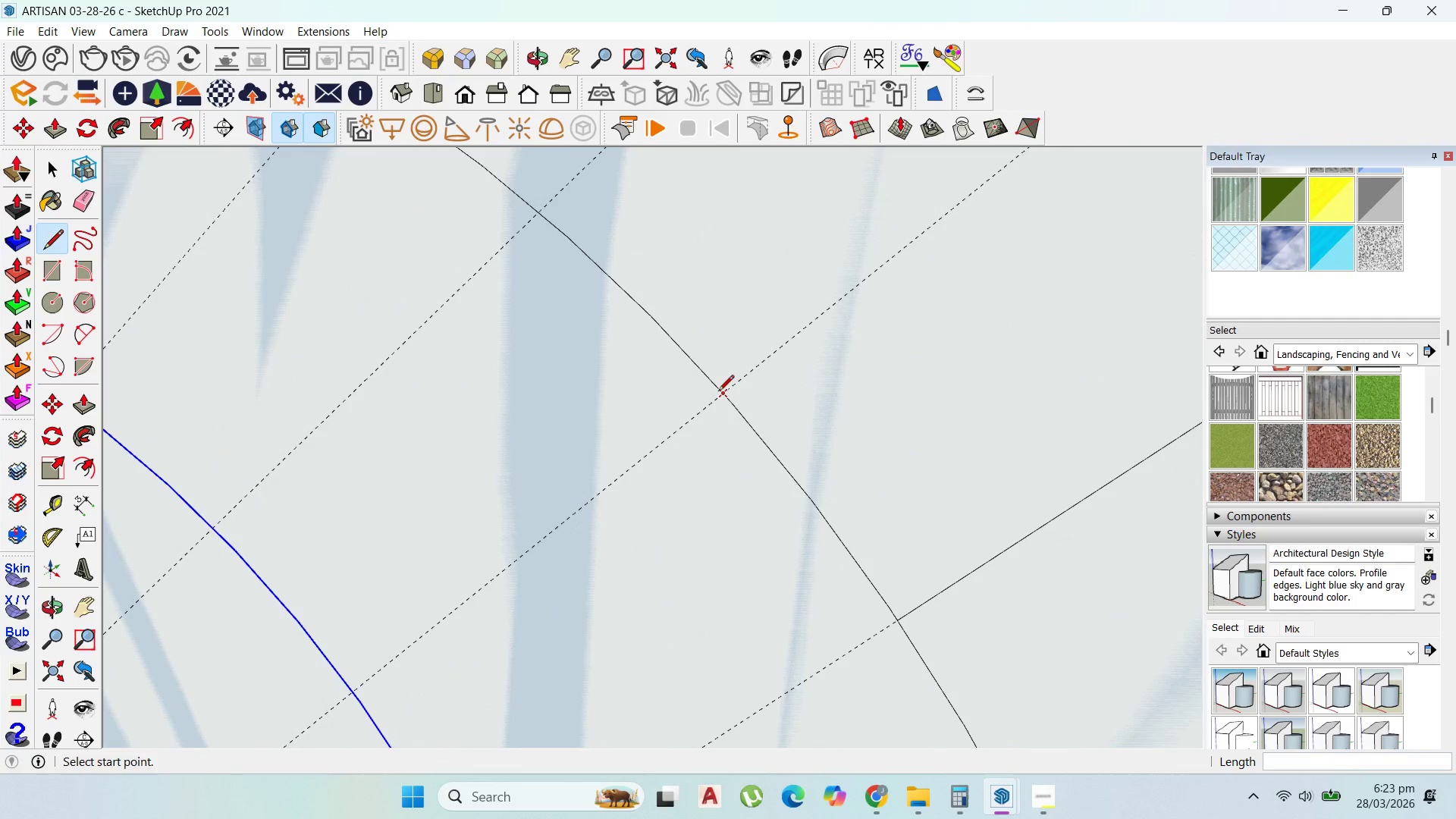 
scroll: coordinate [623, 444], scroll_direction: down, amount: 11.0
 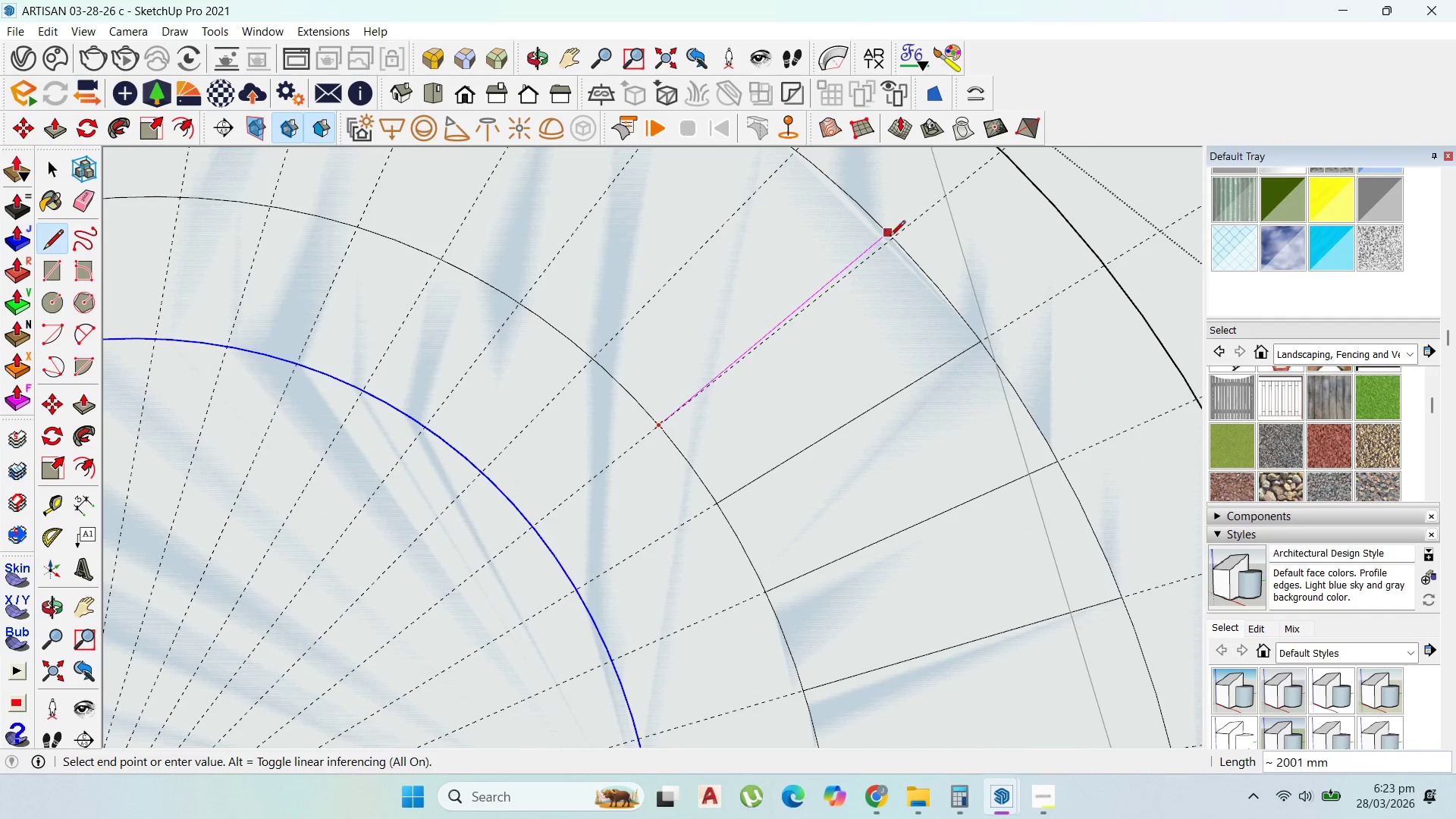 
left_click([889, 236])
 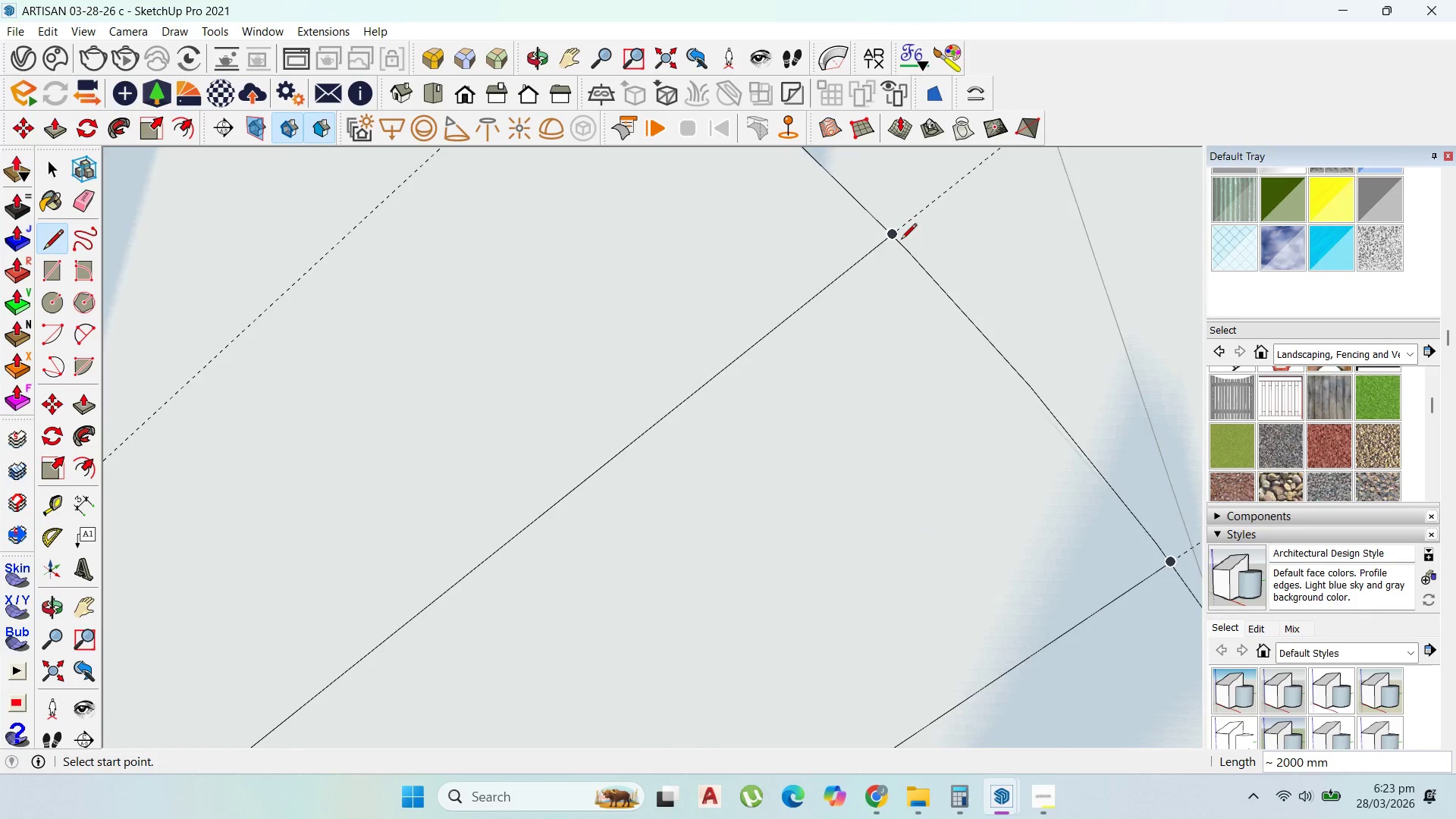 
scroll: coordinate [896, 238], scroll_direction: up, amount: 11.0
 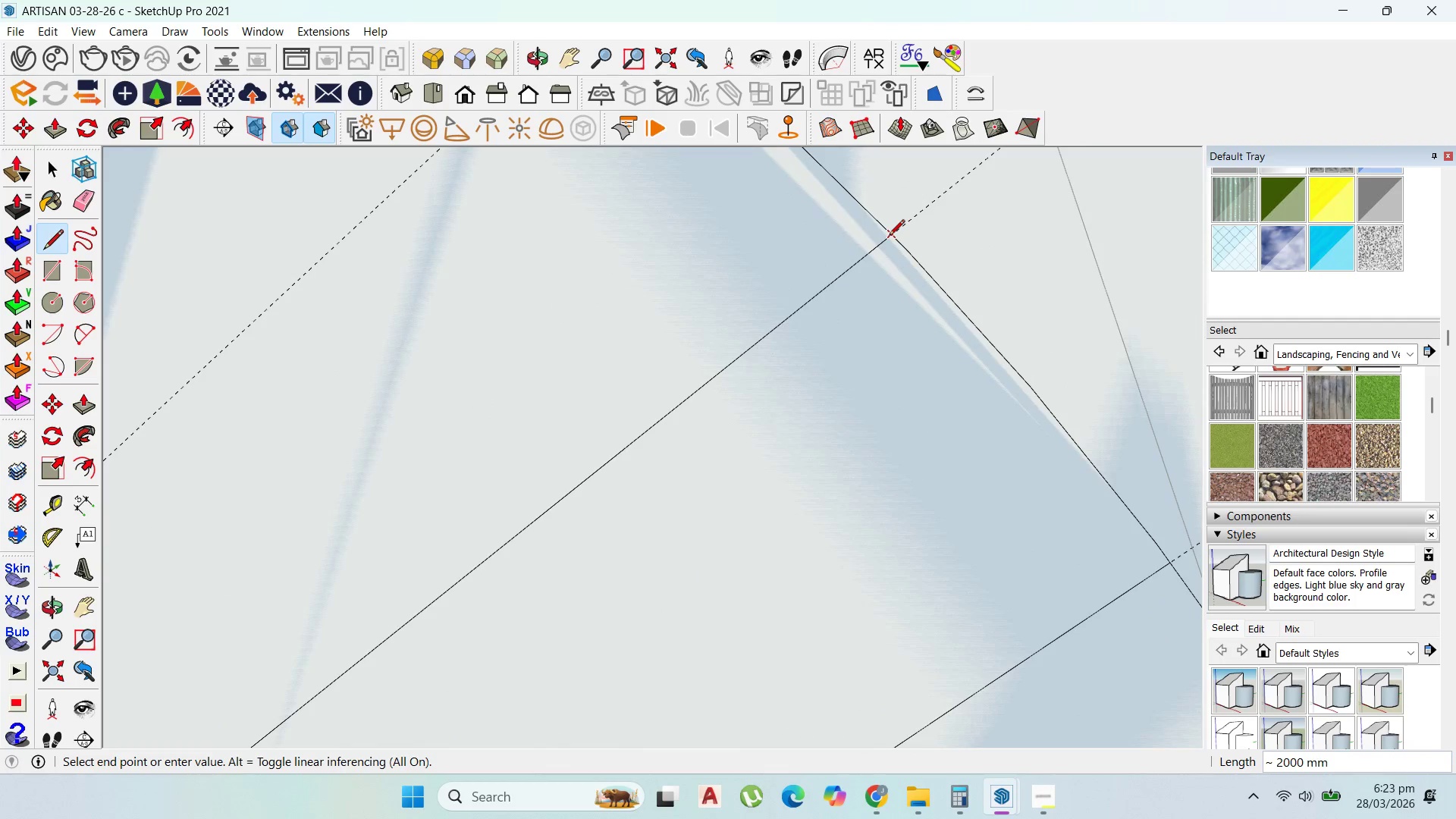 
scroll: coordinate [751, 275], scroll_direction: down, amount: 13.0
 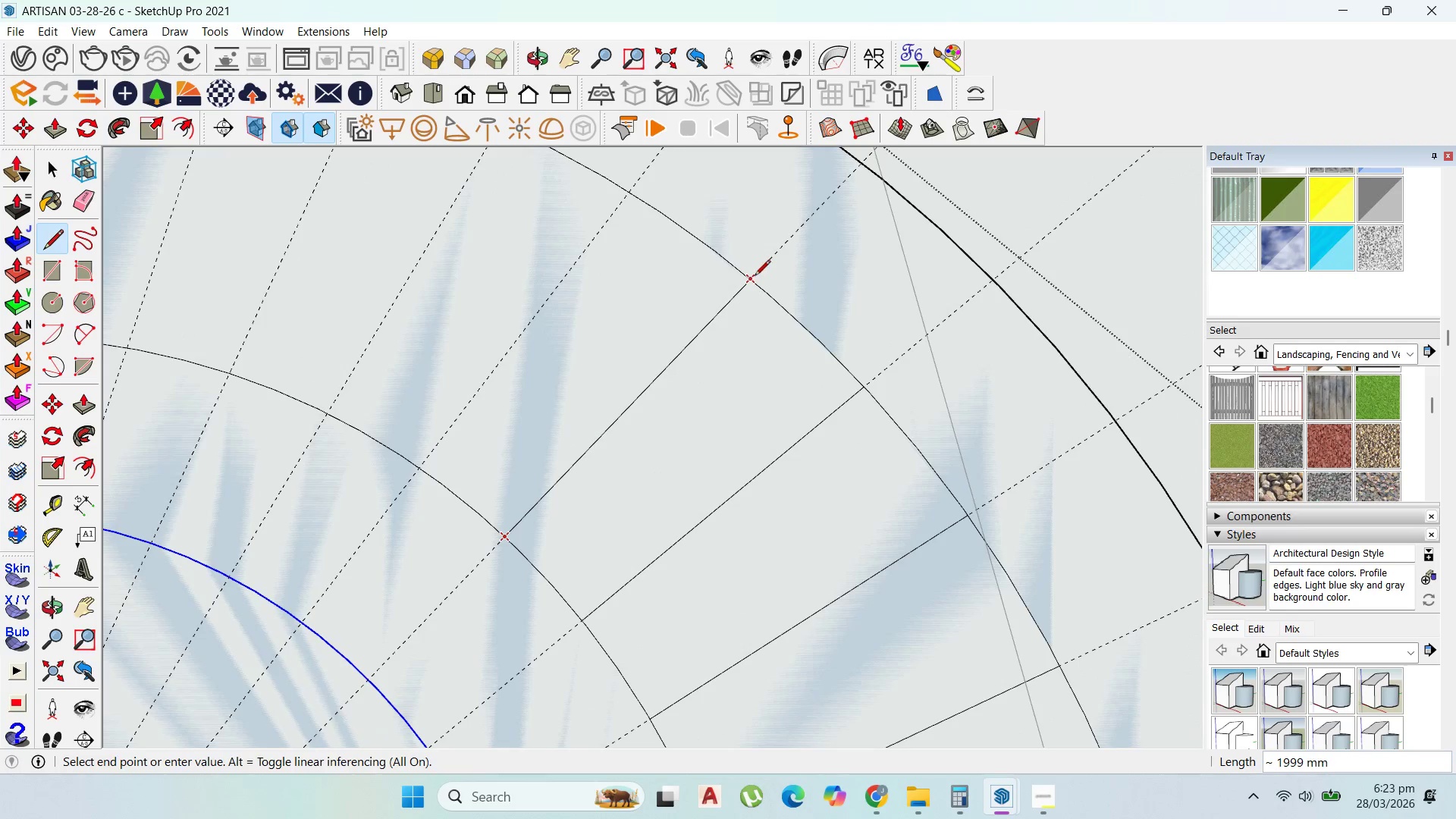 
left_click([753, 276])
 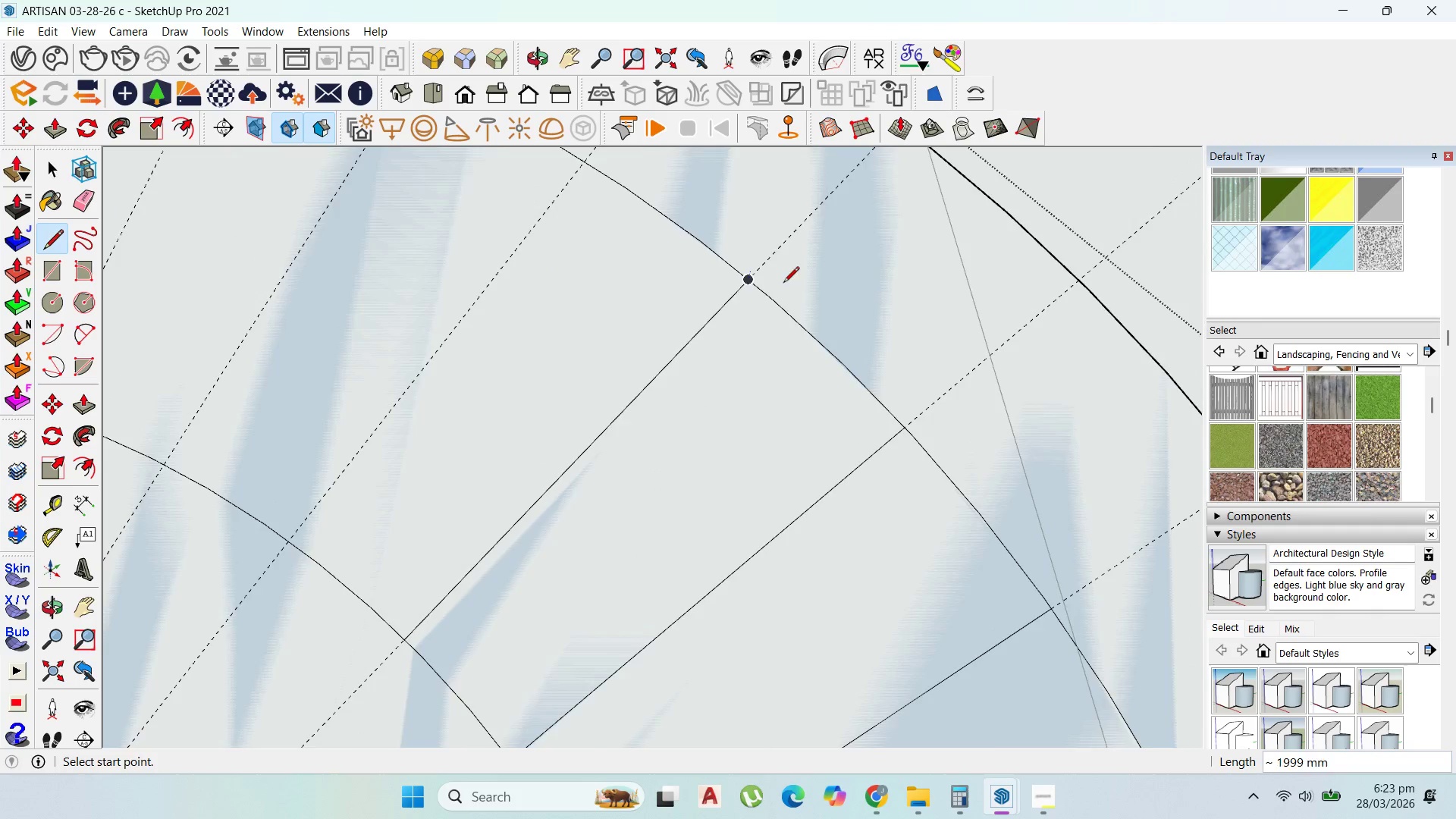 
scroll: coordinate [756, 279], scroll_direction: up, amount: 3.0
 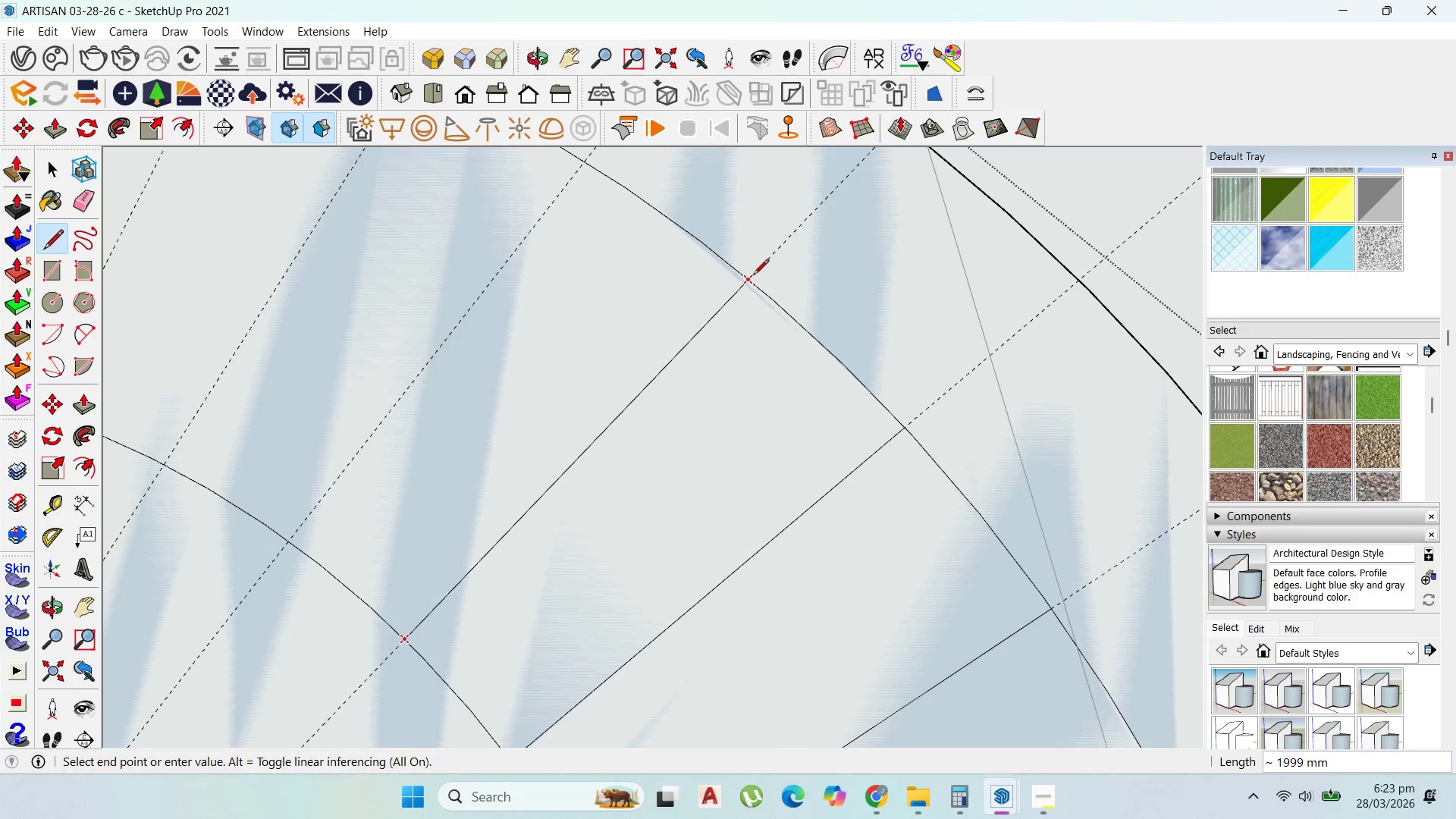 
scroll: coordinate [629, 394], scroll_direction: down, amount: 1.0
 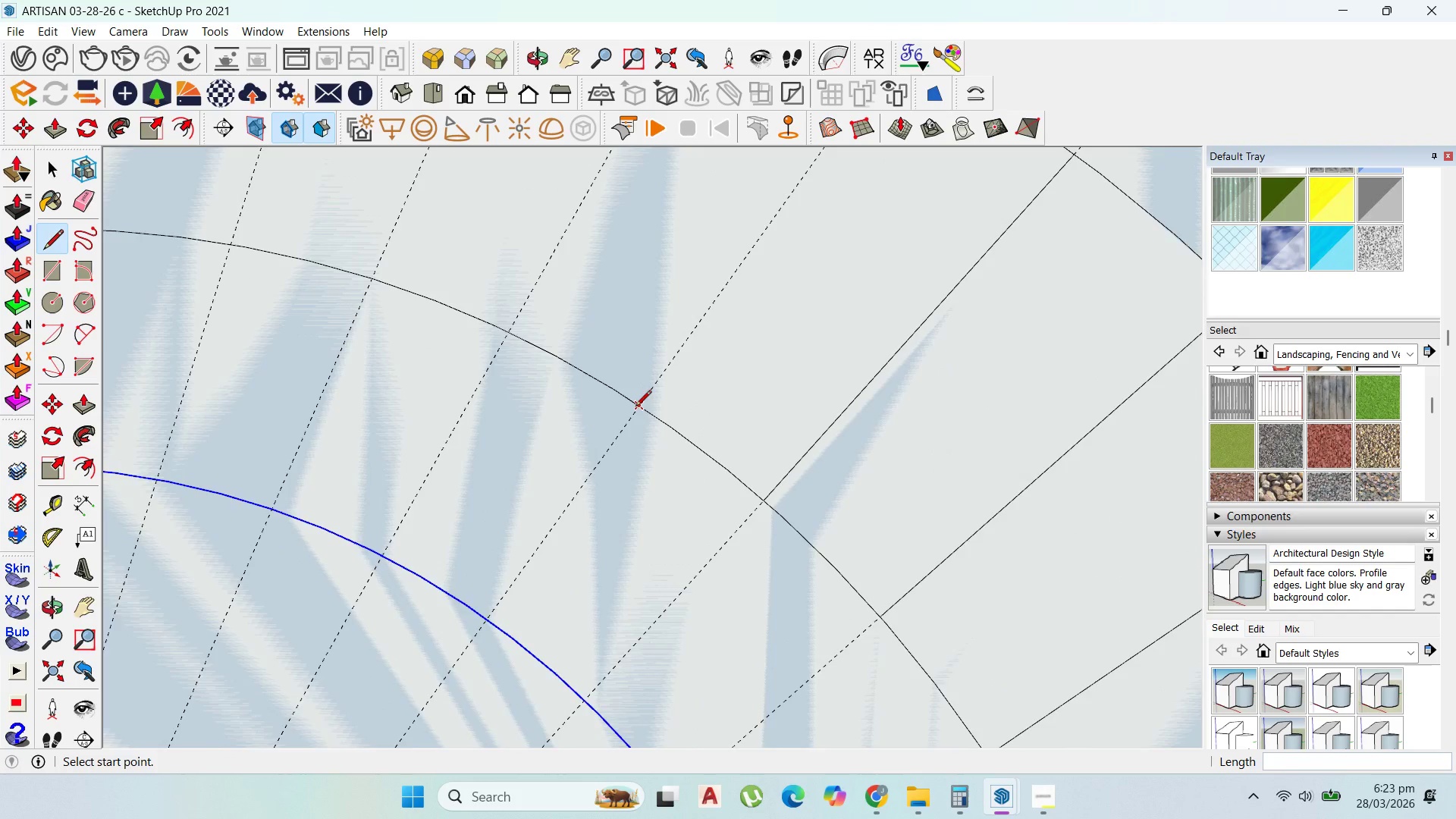 
left_click([639, 406])
 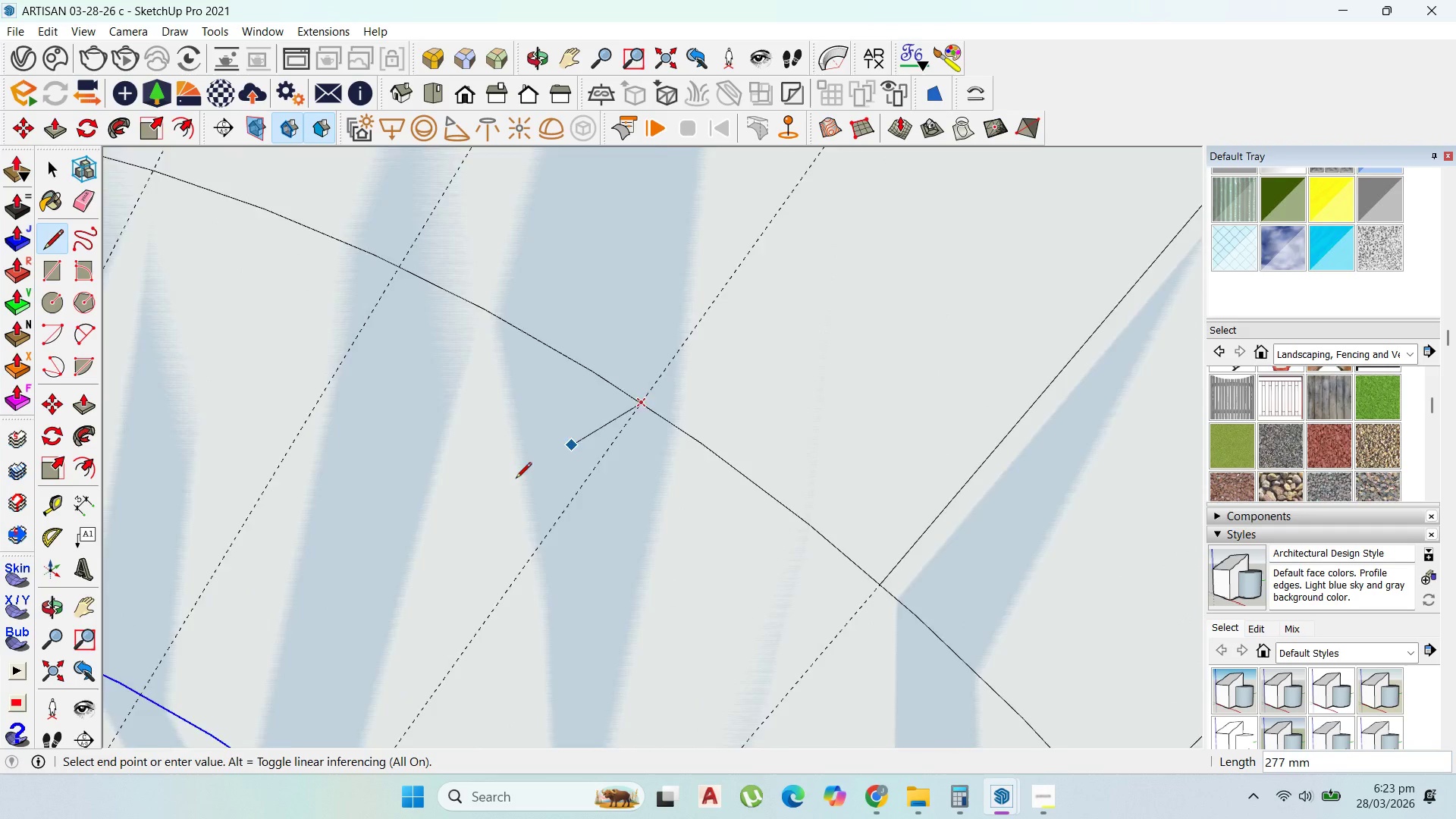 
scroll: coordinate [638, 410], scroll_direction: up, amount: 6.0
 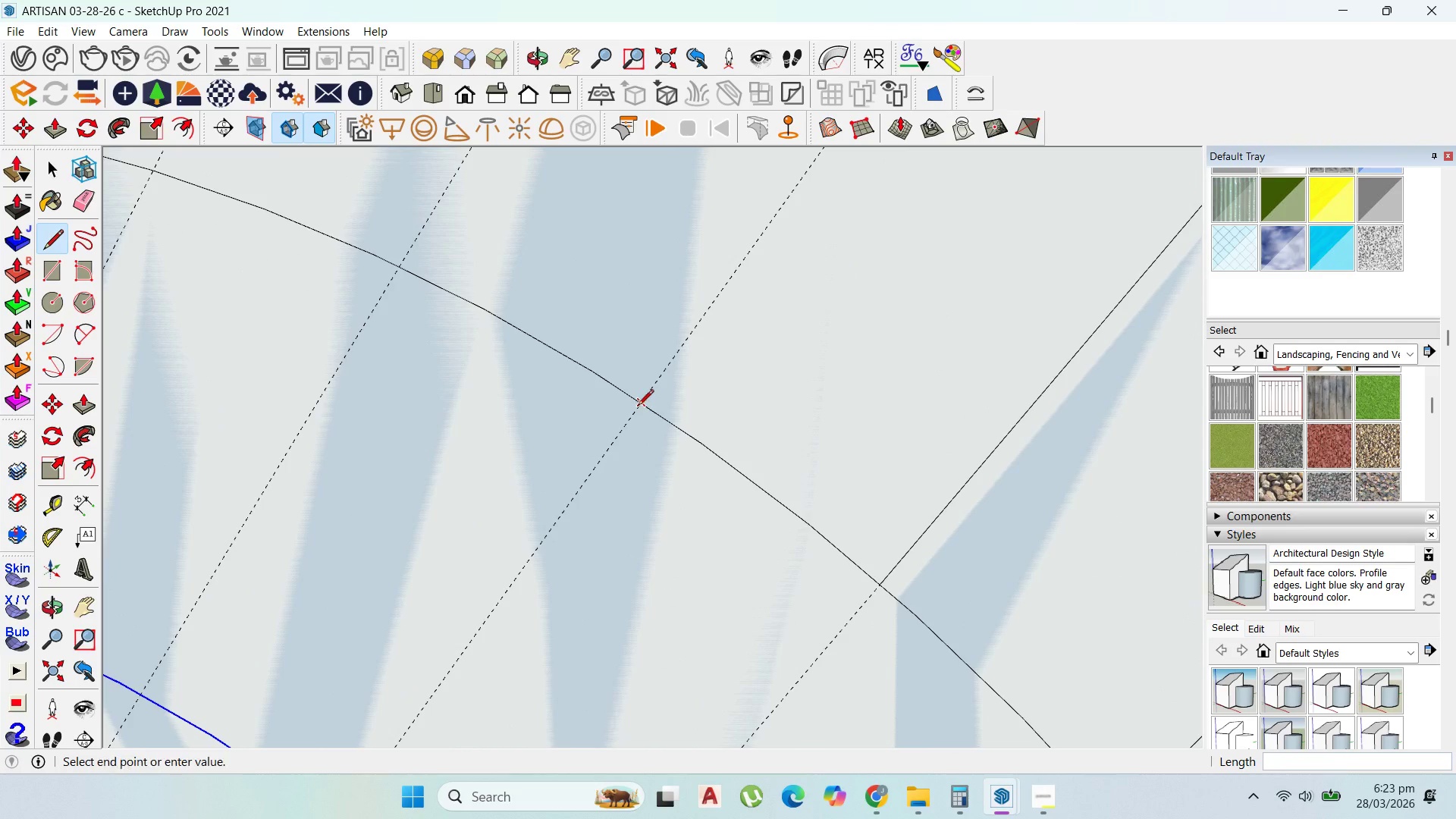 
scroll: coordinate [577, 443], scroll_direction: down, amount: 16.0
 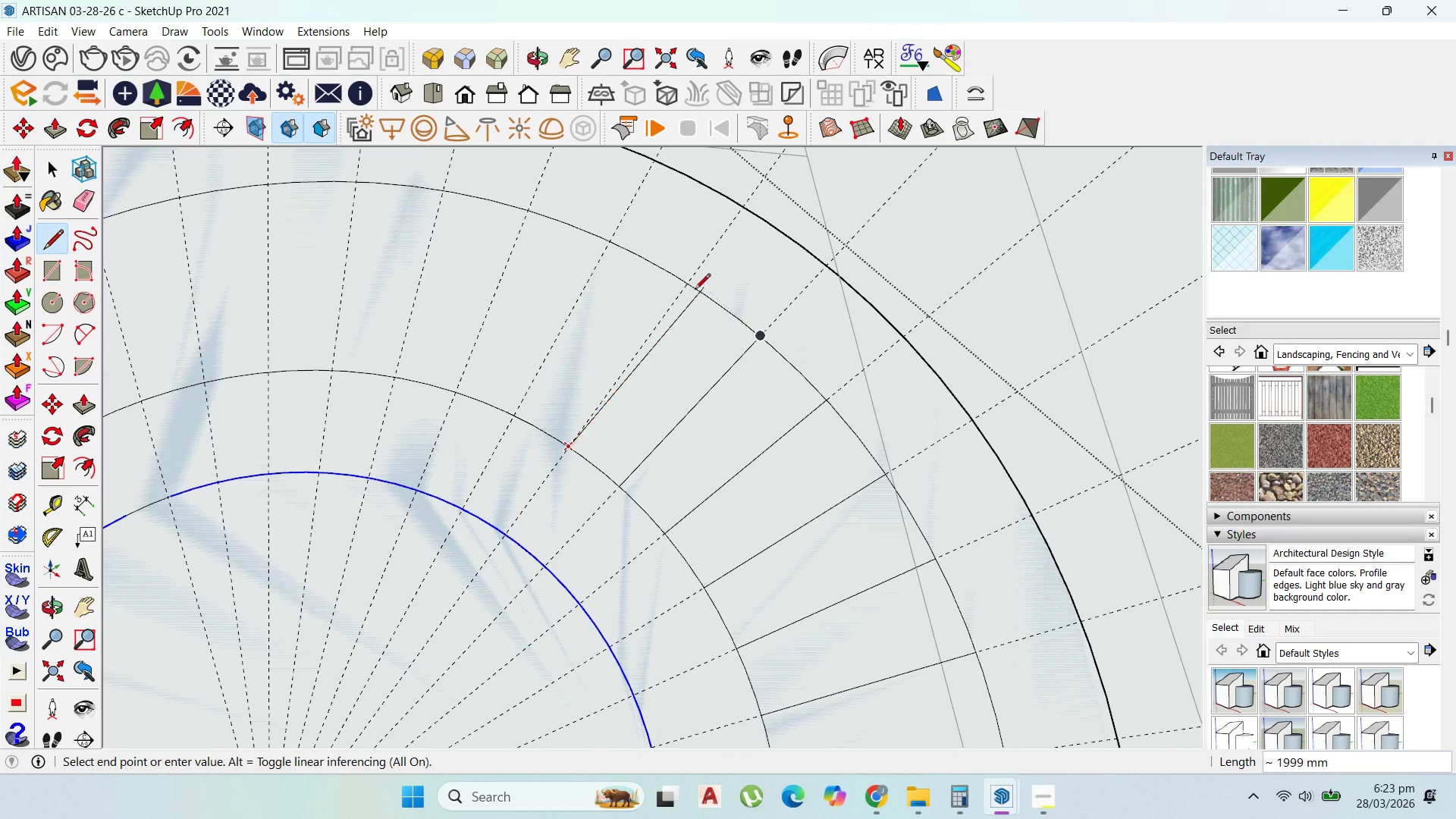 
scroll: coordinate [664, 419], scroll_direction: up, amount: 7.0
 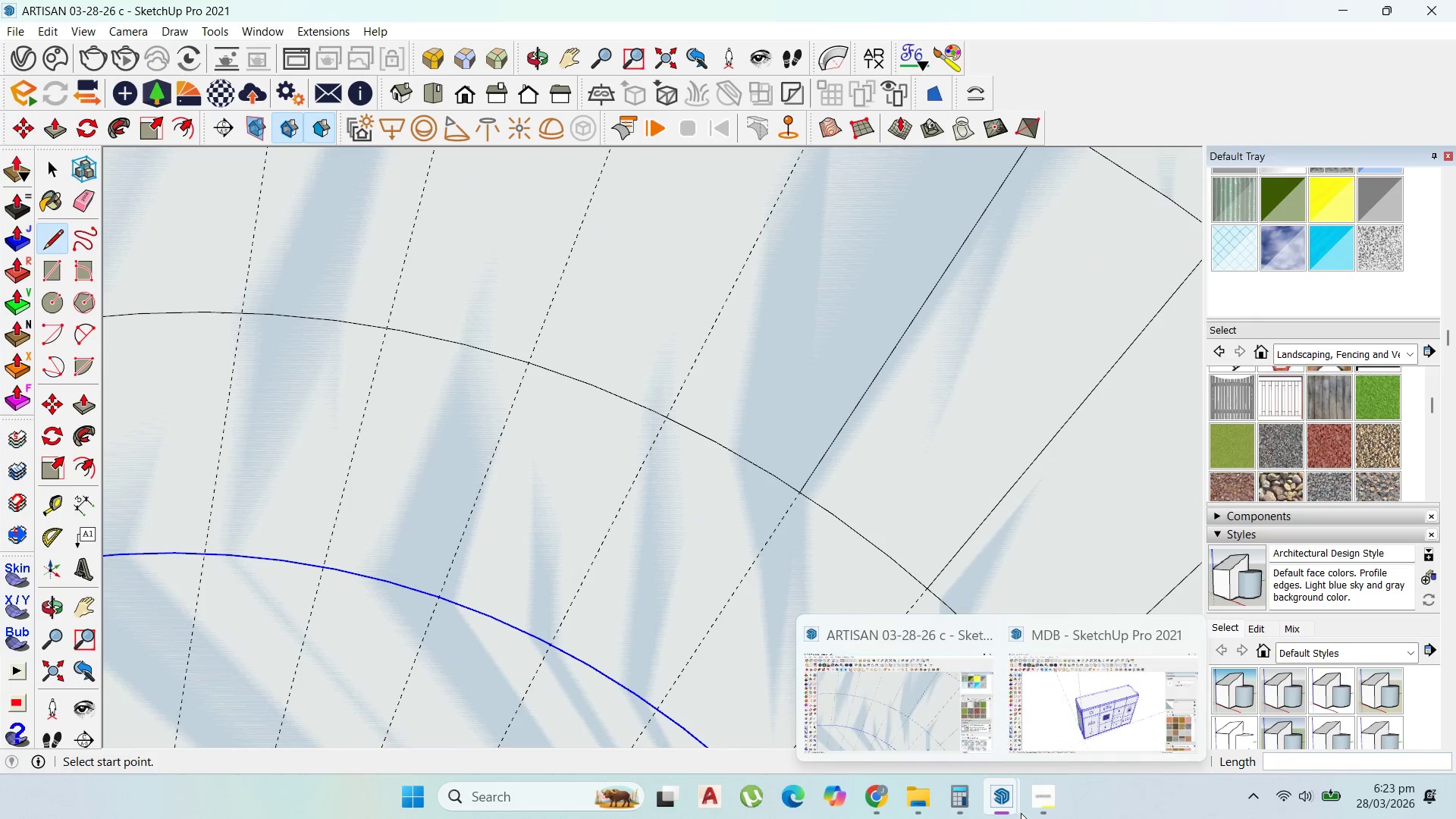 
left_click([1042, 814])